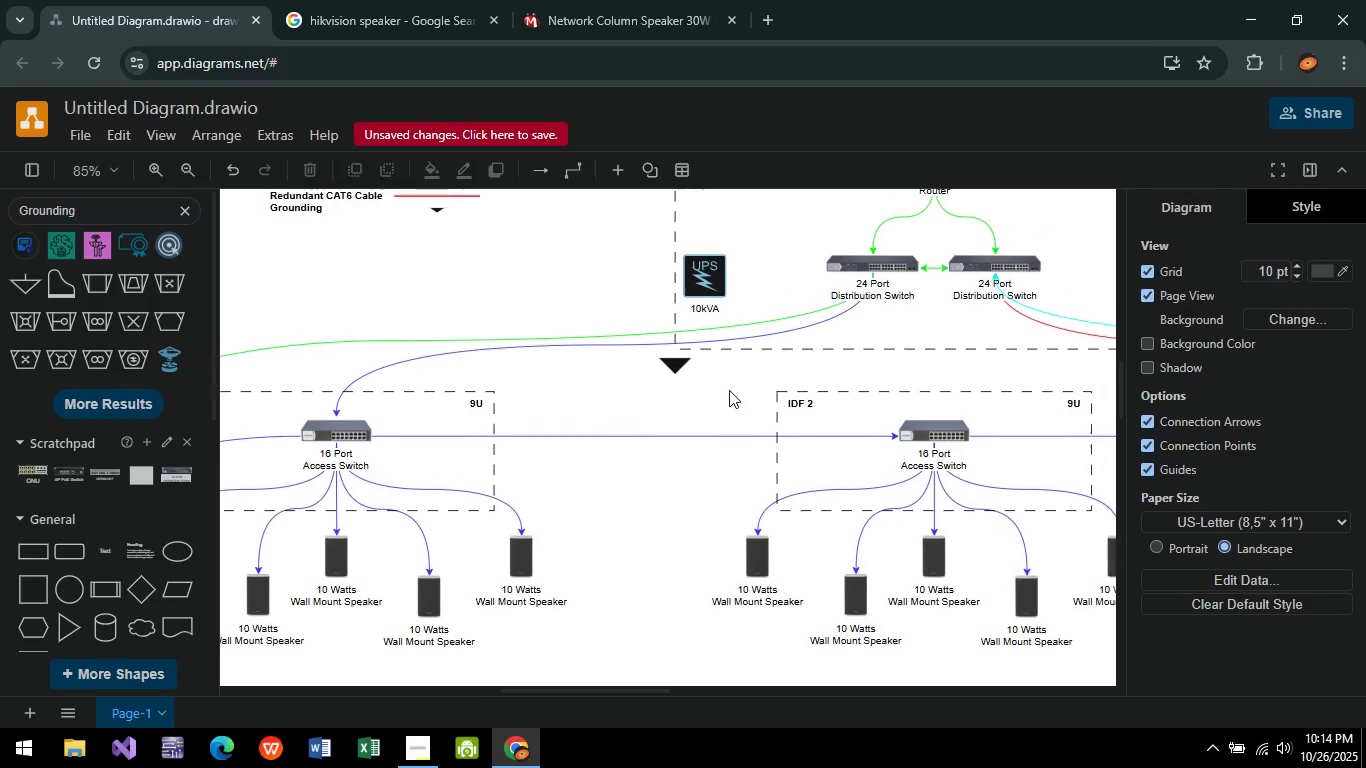 
hold_key(key=ControlLeft, duration=0.45)
scroll: coordinate [711, 404], scroll_direction: down, amount: 4.0
 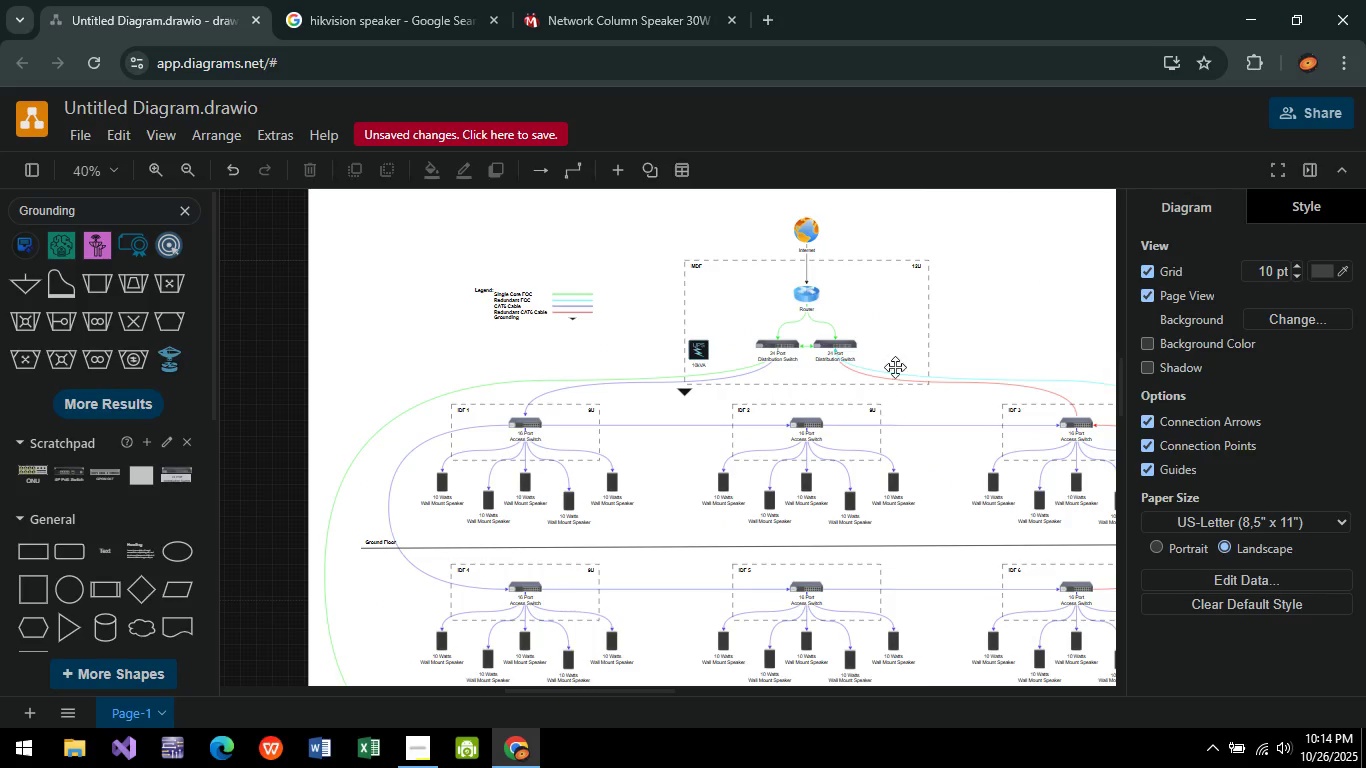 
hold_key(key=ControlLeft, duration=0.7)
scroll: coordinate [862, 365], scroll_direction: up, amount: 6.0
 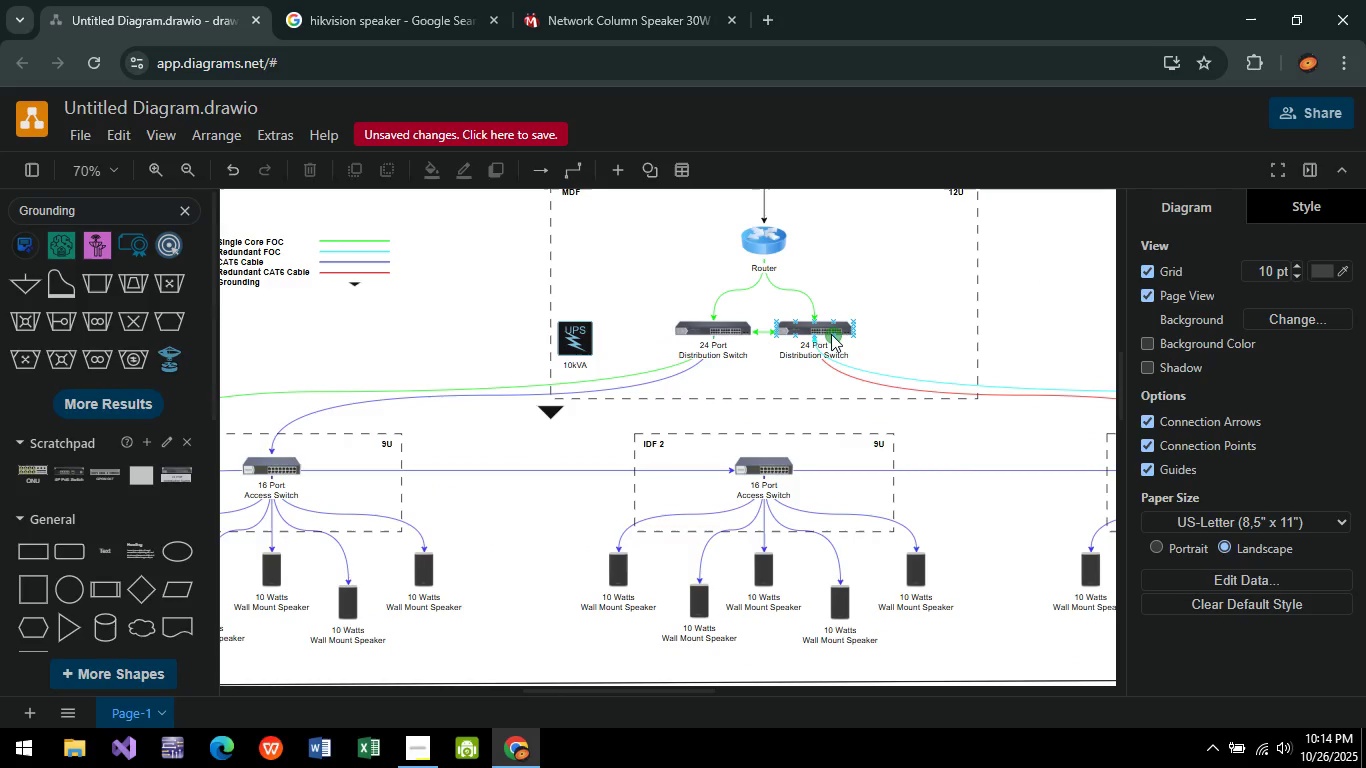 
left_click([830, 328])
 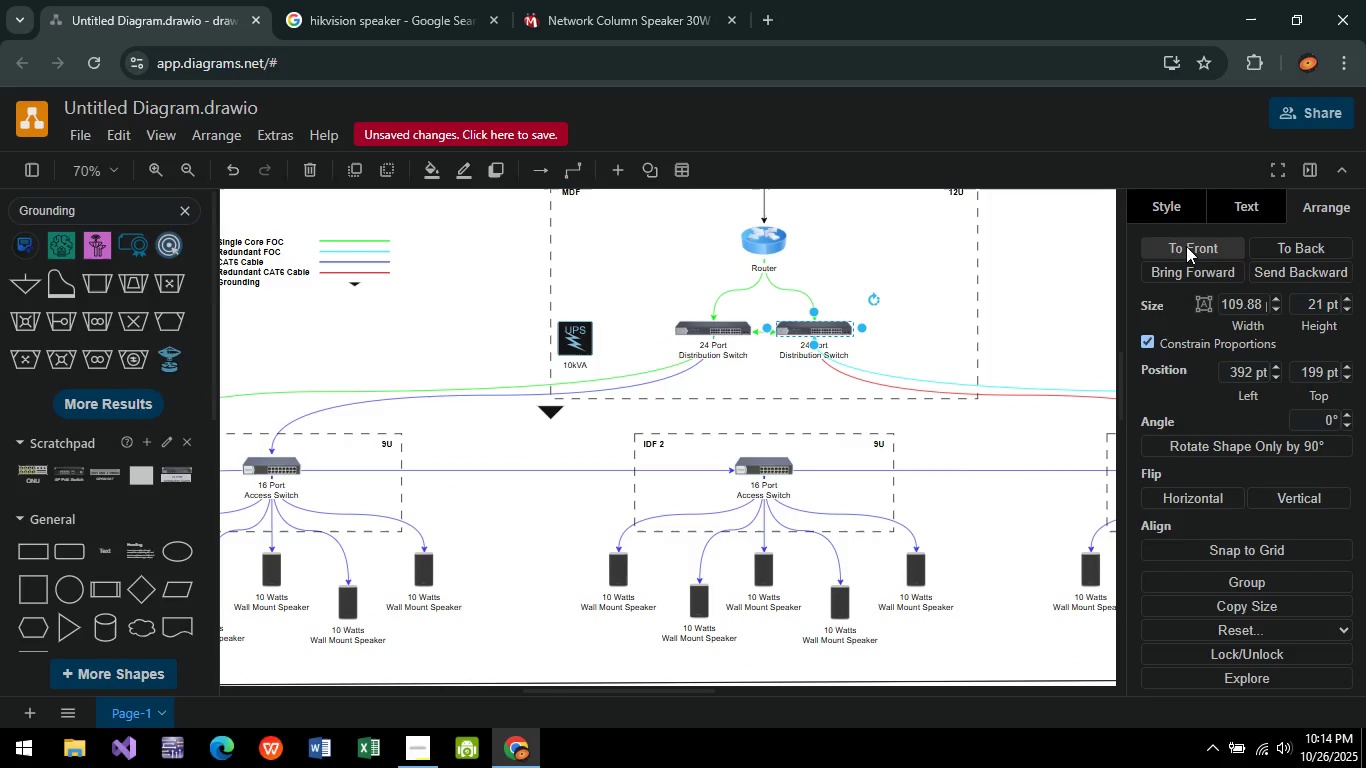 
double_click([1186, 246])
 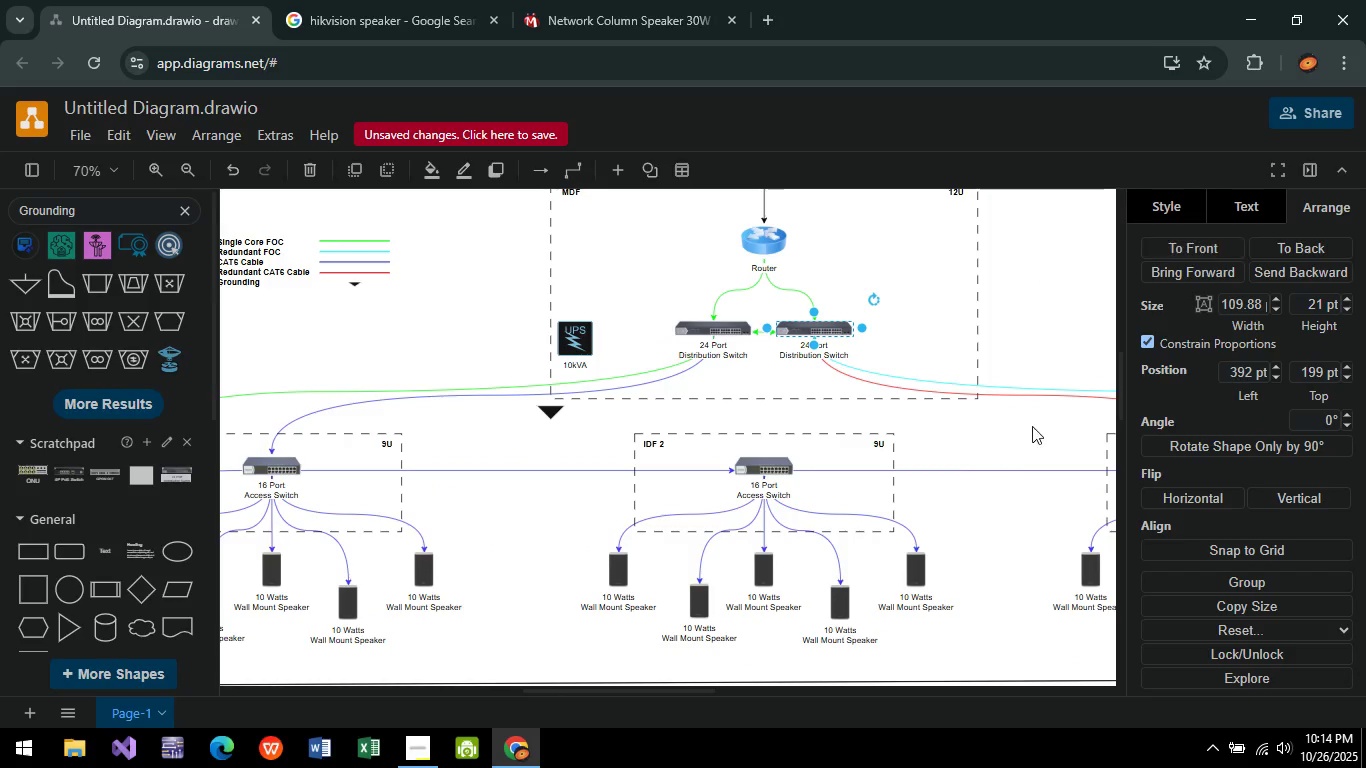 
left_click([1039, 422])
 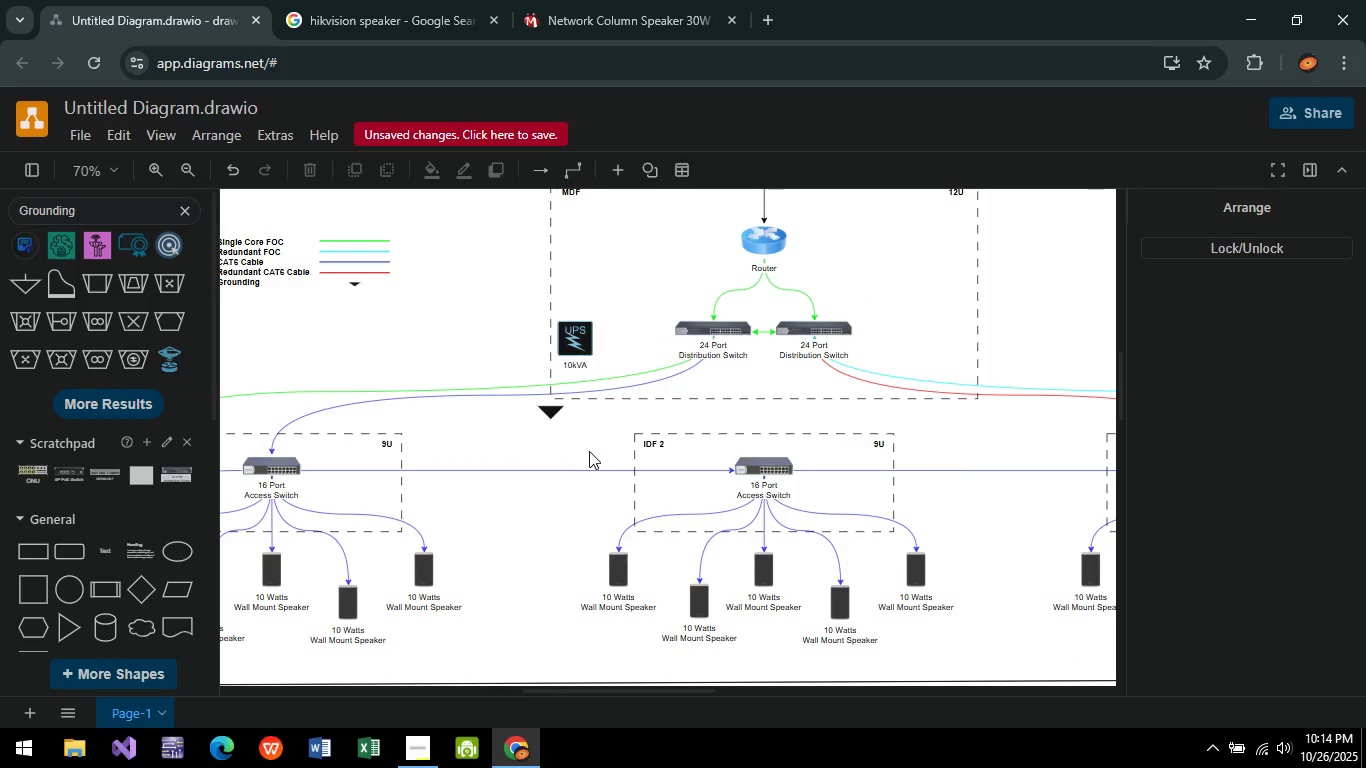 
hold_key(key=ControlLeft, duration=0.45)
scroll: coordinate [582, 452], scroll_direction: down, amount: 3.0
 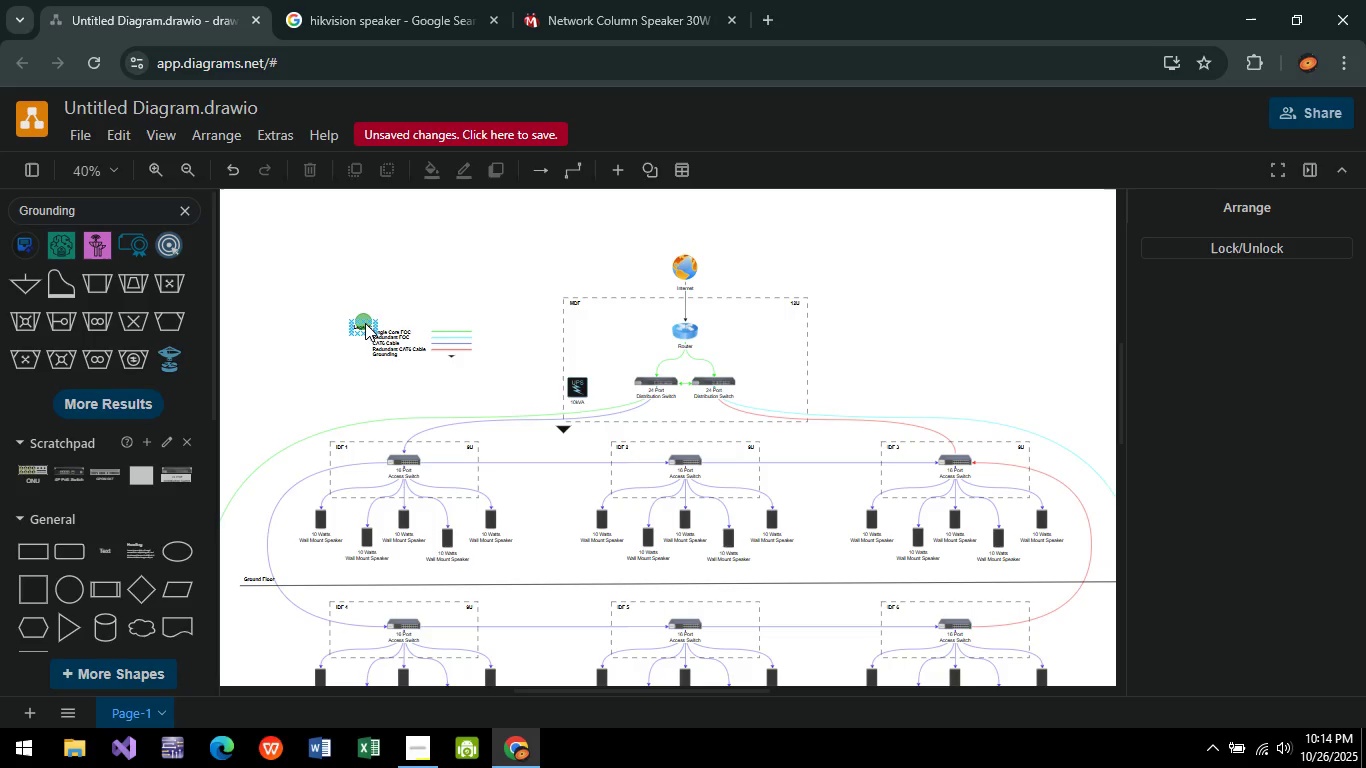 
left_click([361, 326])
 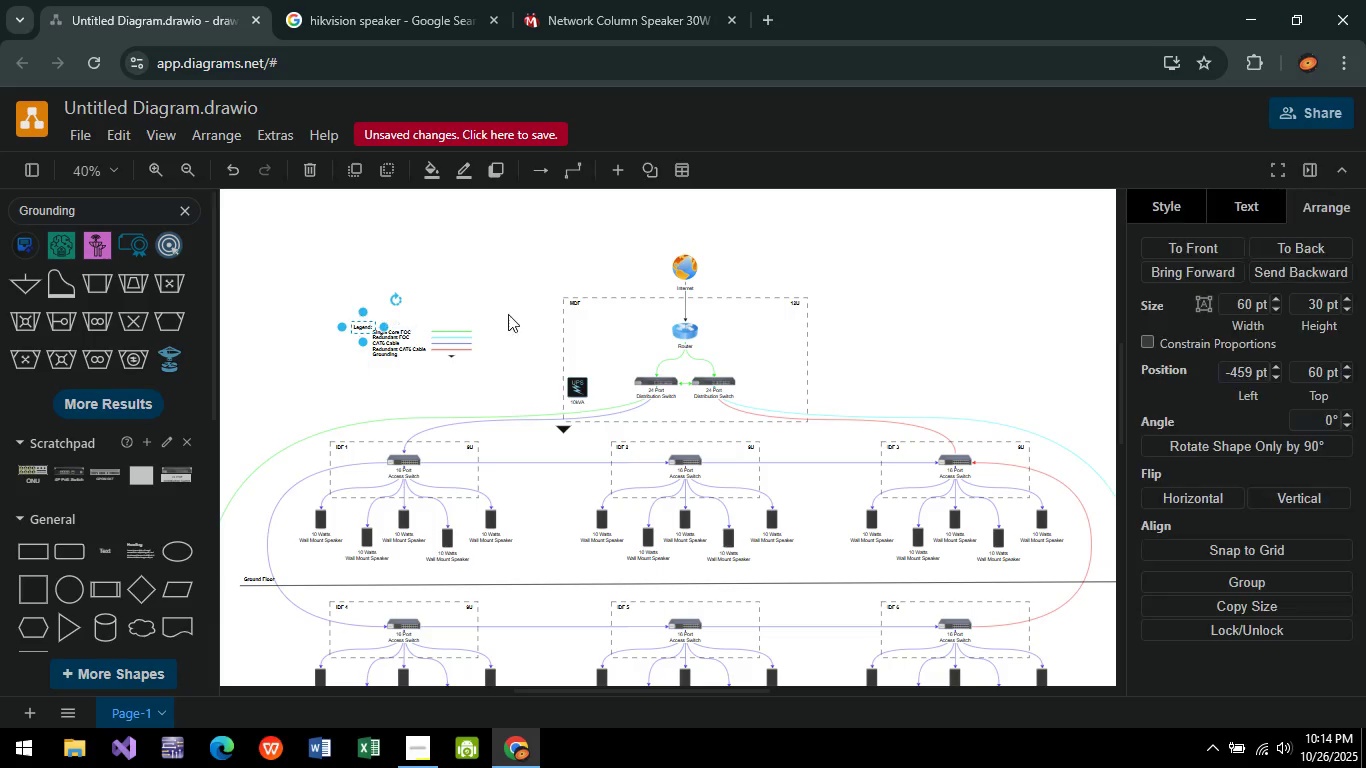 
key(Control+C)
 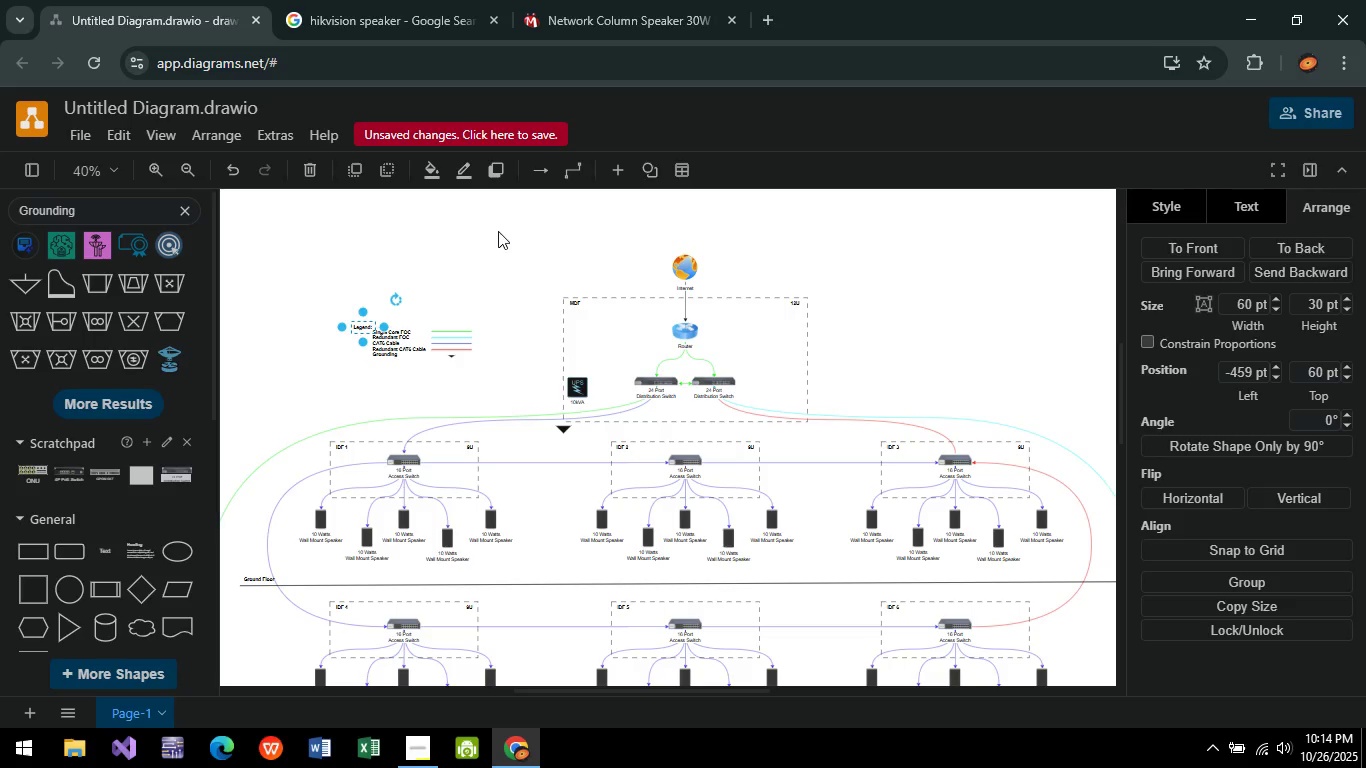 
key(Control+V)
 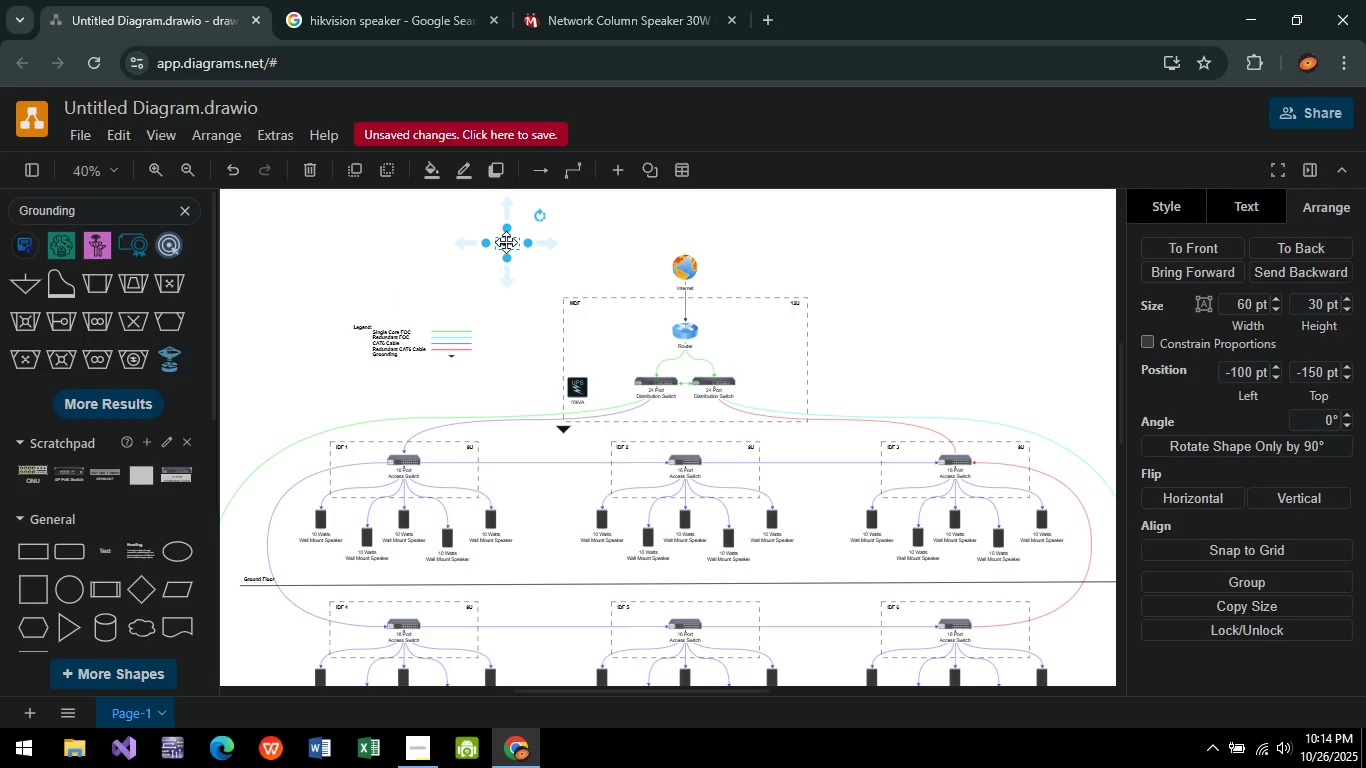 
left_click_drag(start_coordinate=[506, 242], to_coordinate=[684, 219])
 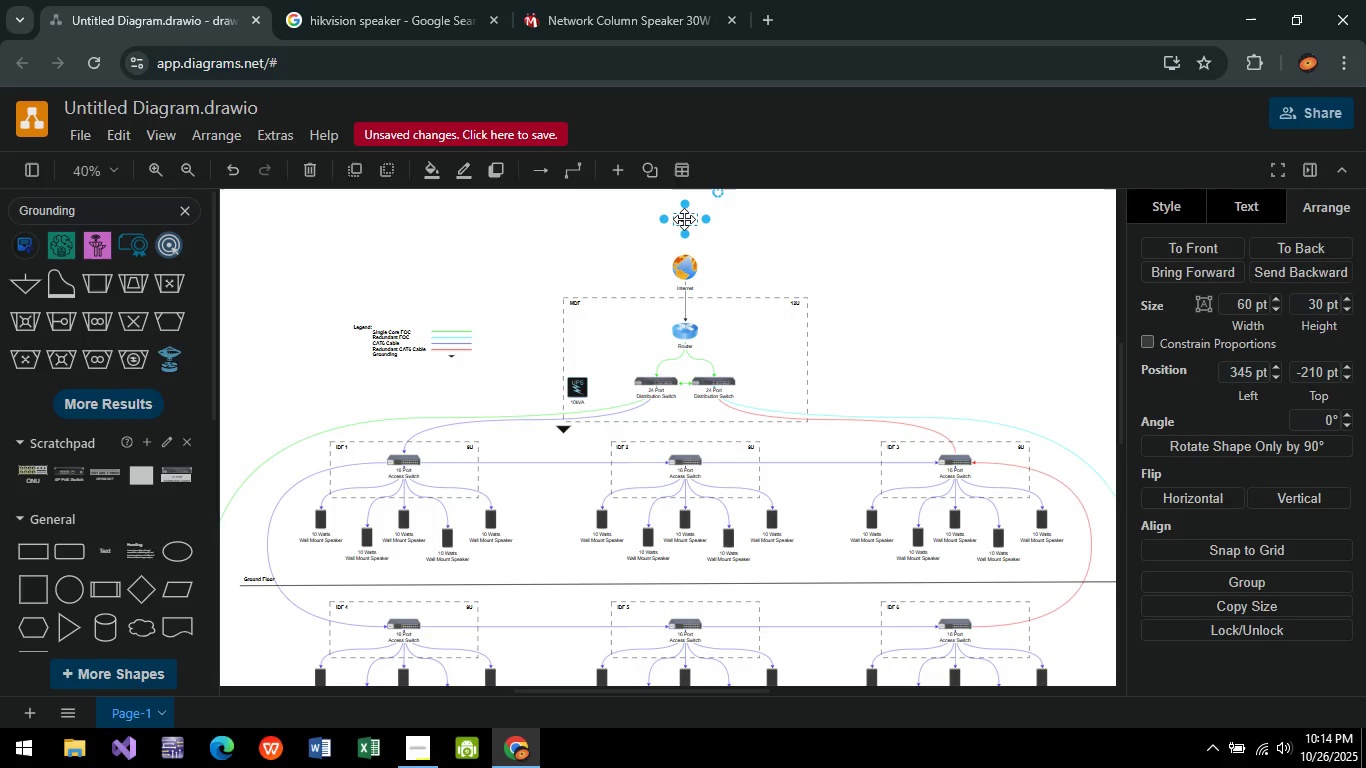 
double_click([684, 219])
 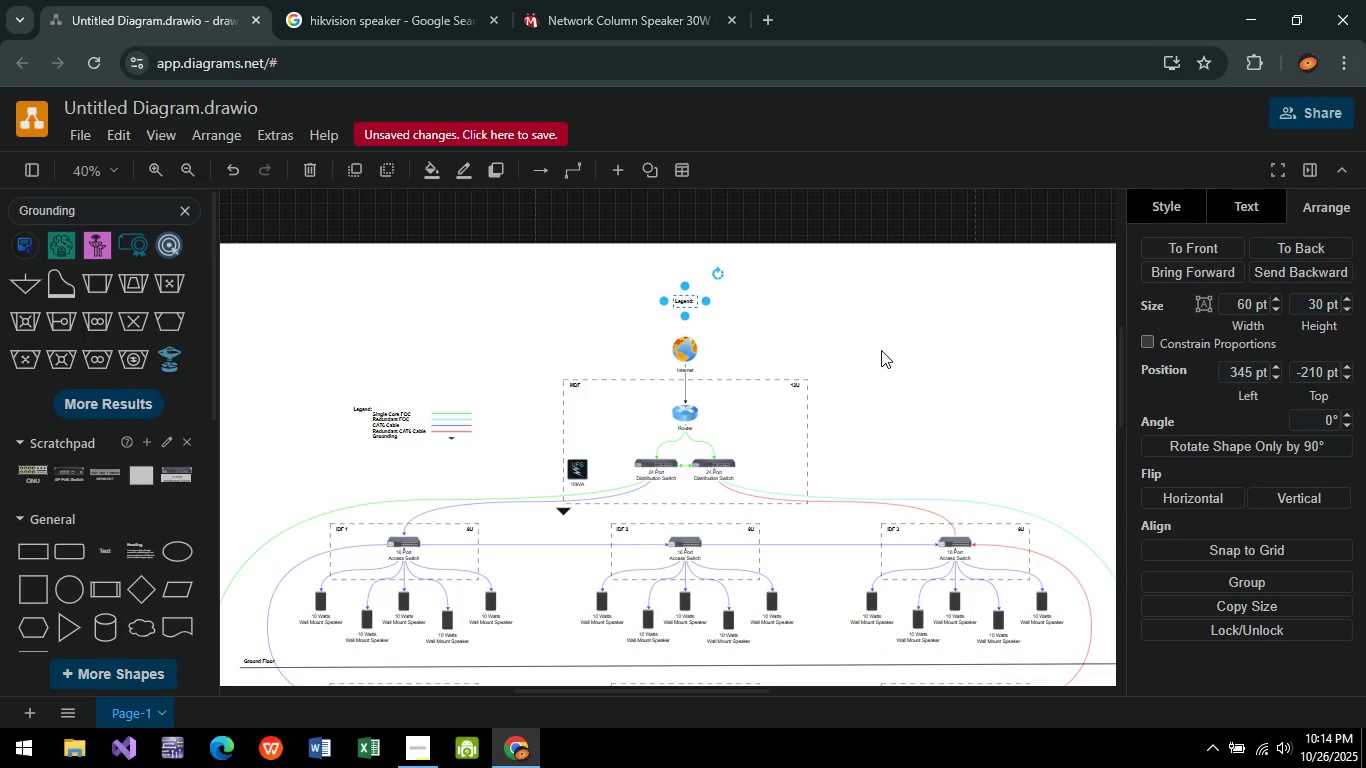 
scroll: coordinate [880, 350], scroll_direction: down, amount: 6.0
 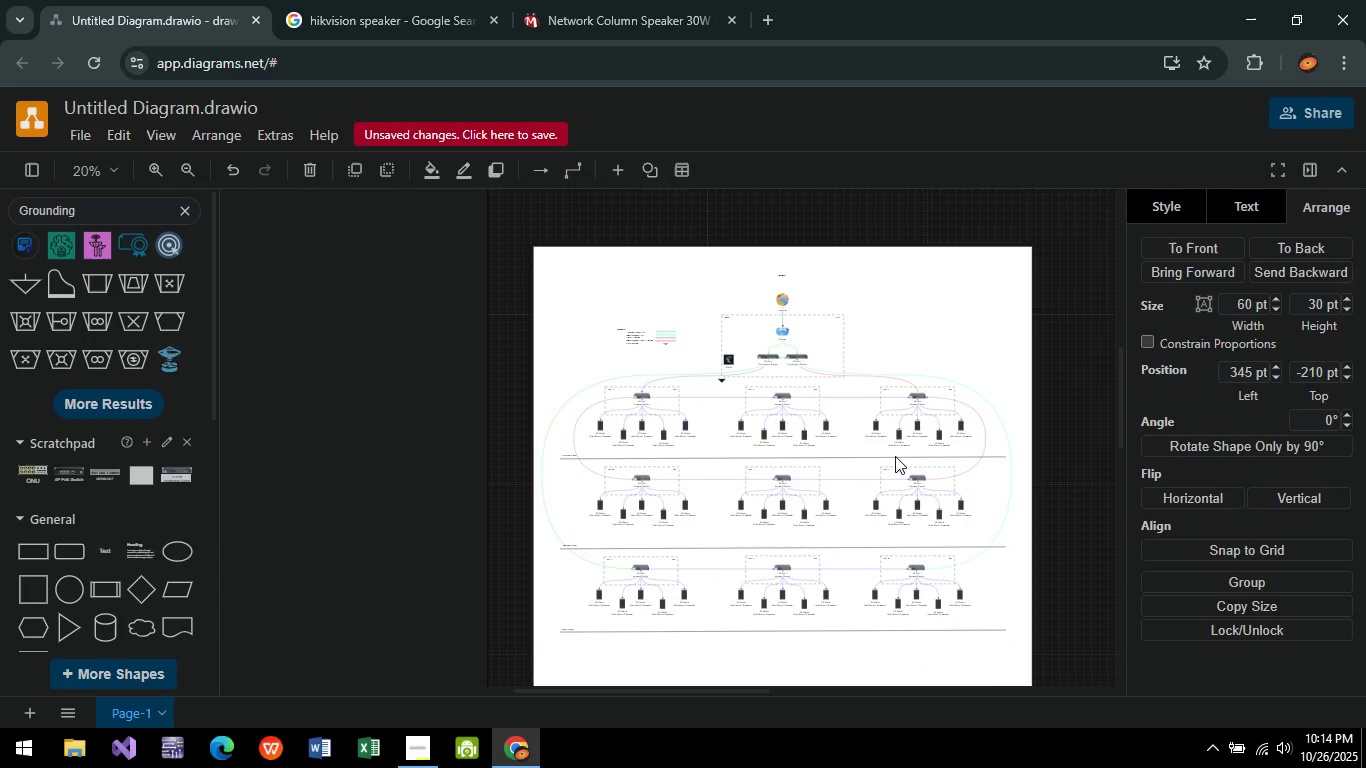 
hold_key(key=ControlLeft, duration=0.41)
 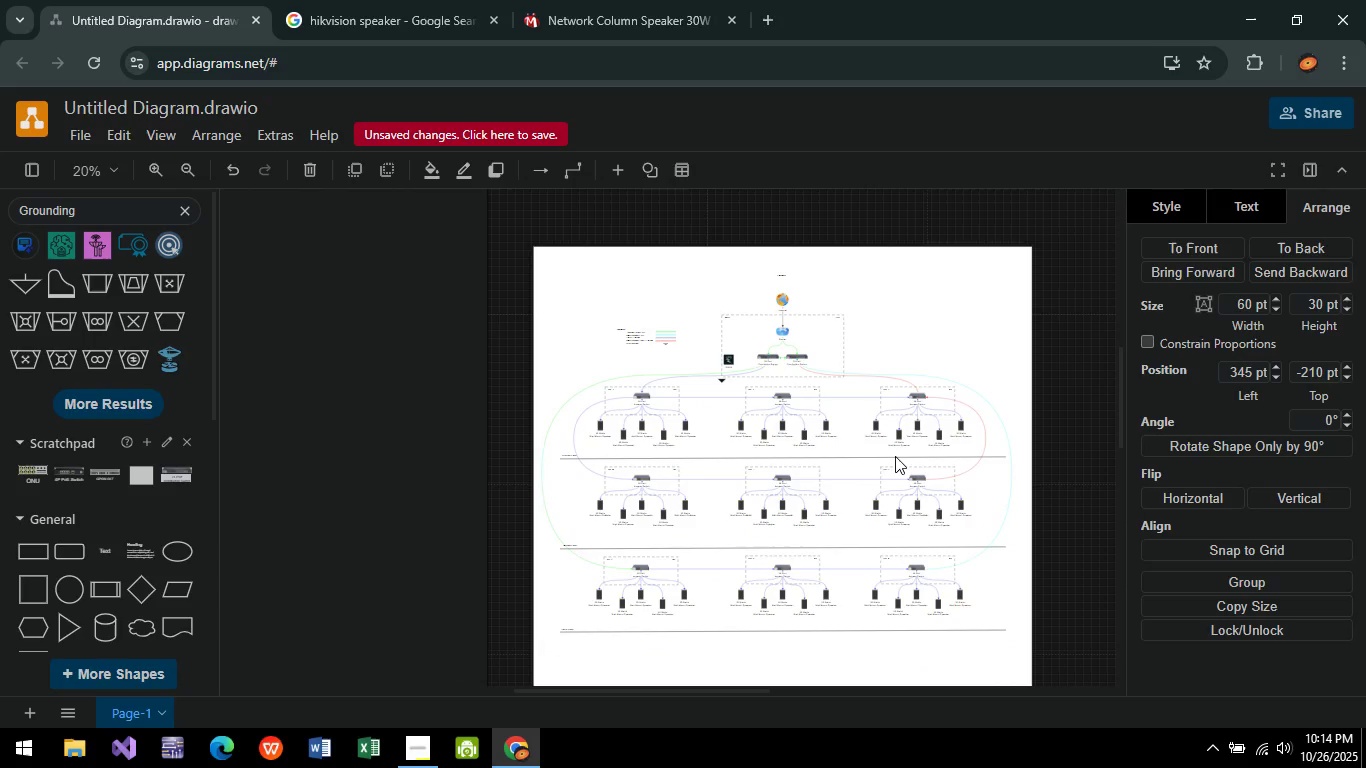 
scroll: coordinate [895, 457], scroll_direction: down, amount: 3.0
 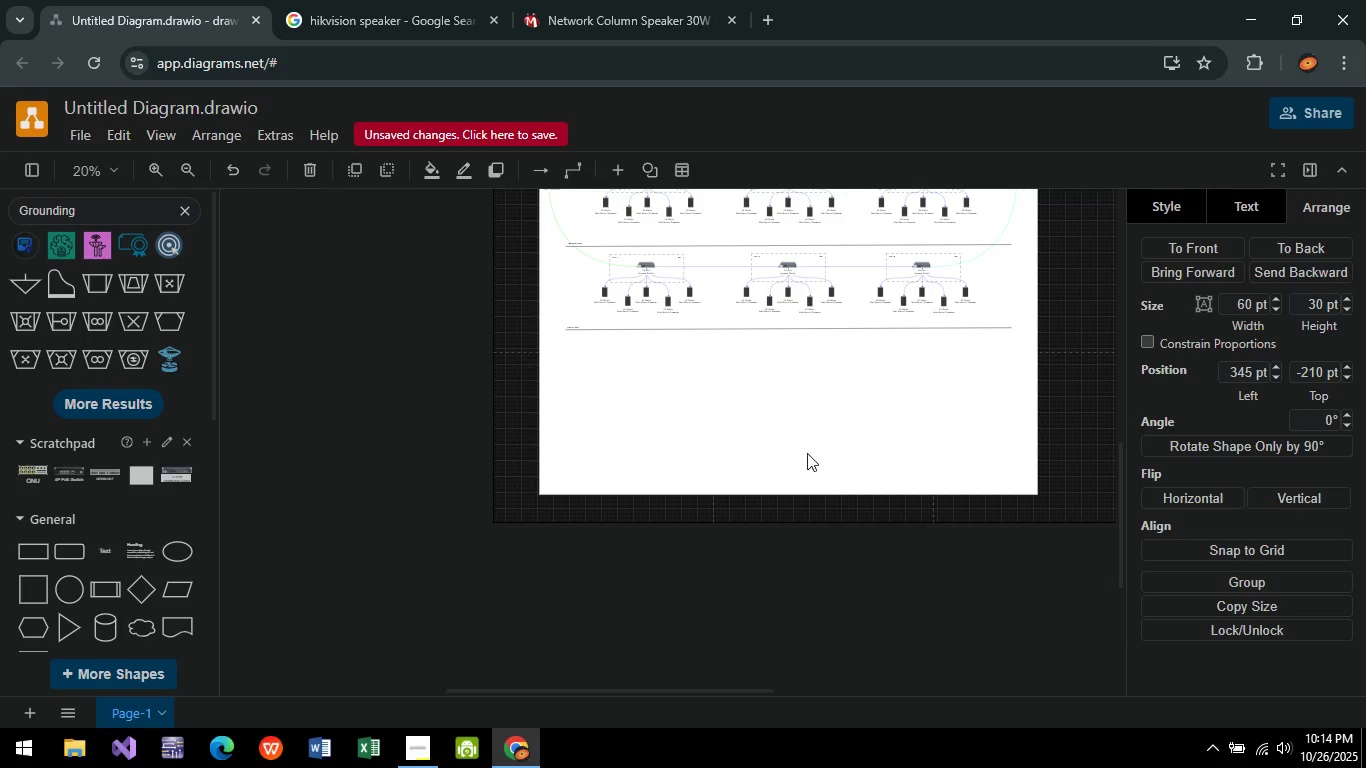 
left_click([799, 435])
 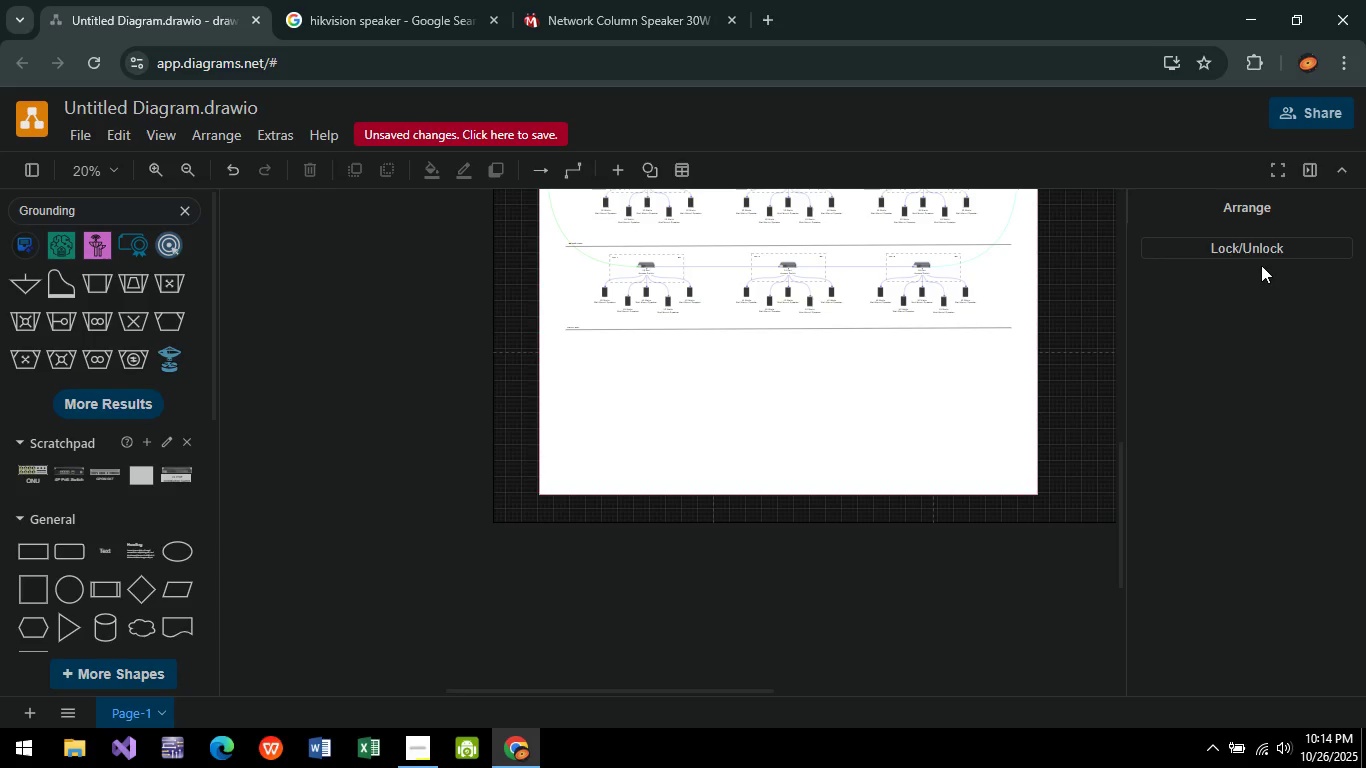 
left_click([1265, 242])
 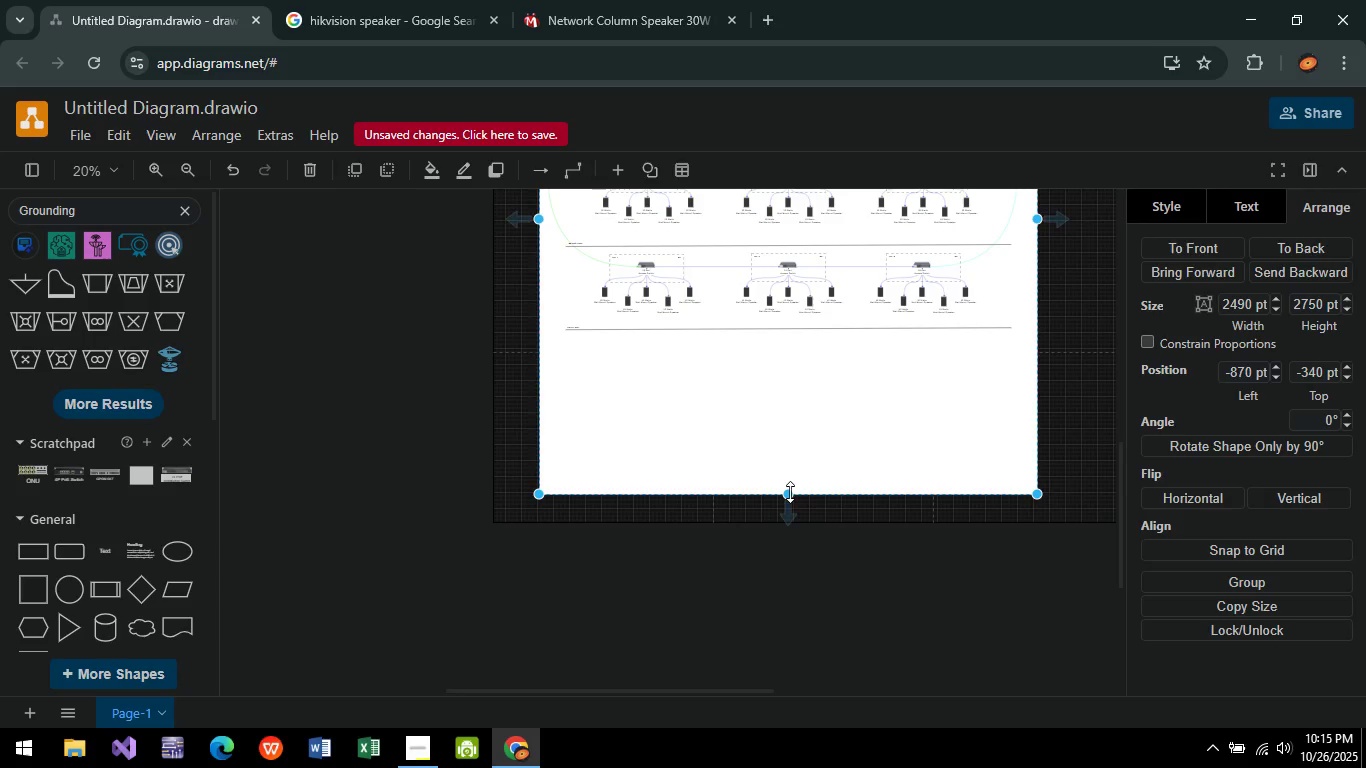 
left_click_drag(start_coordinate=[790, 492], to_coordinate=[804, 369])
 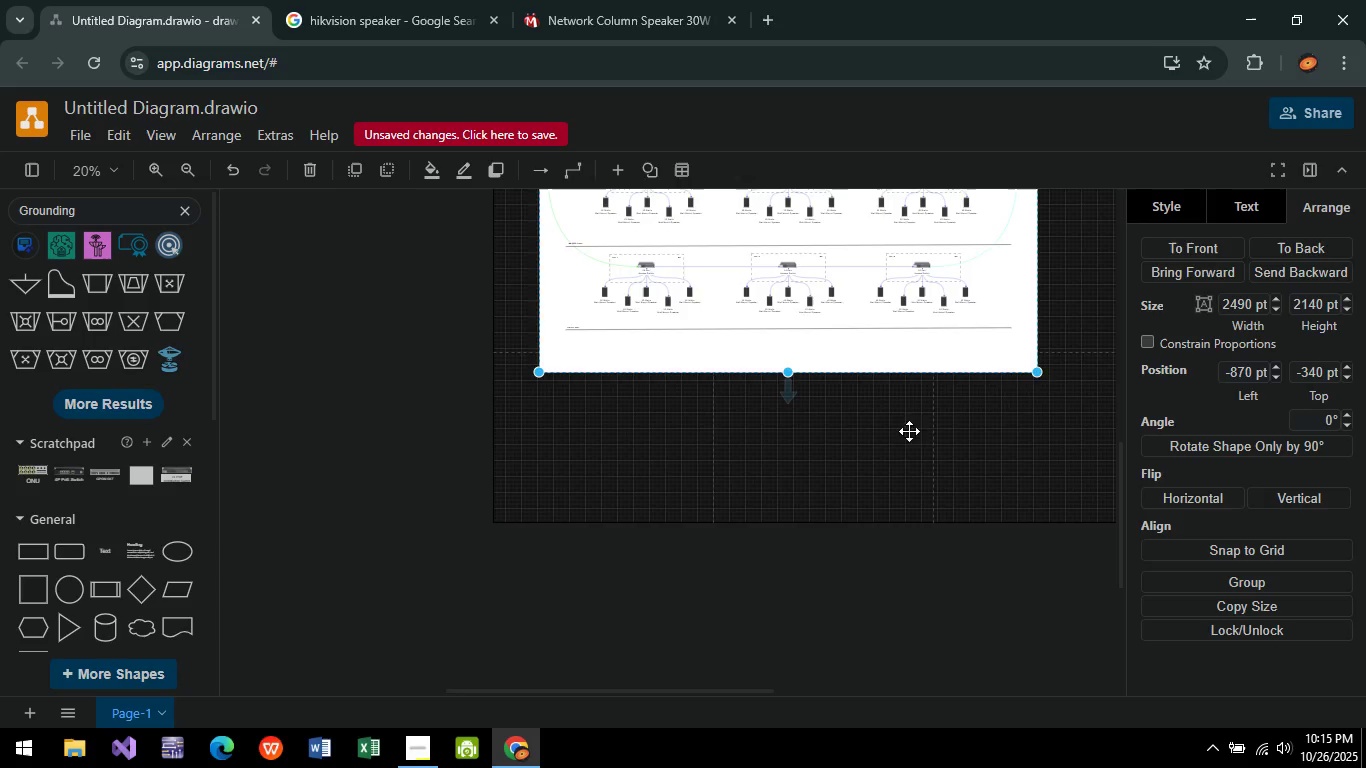 
scroll: coordinate [909, 437], scroll_direction: up, amount: 5.0
 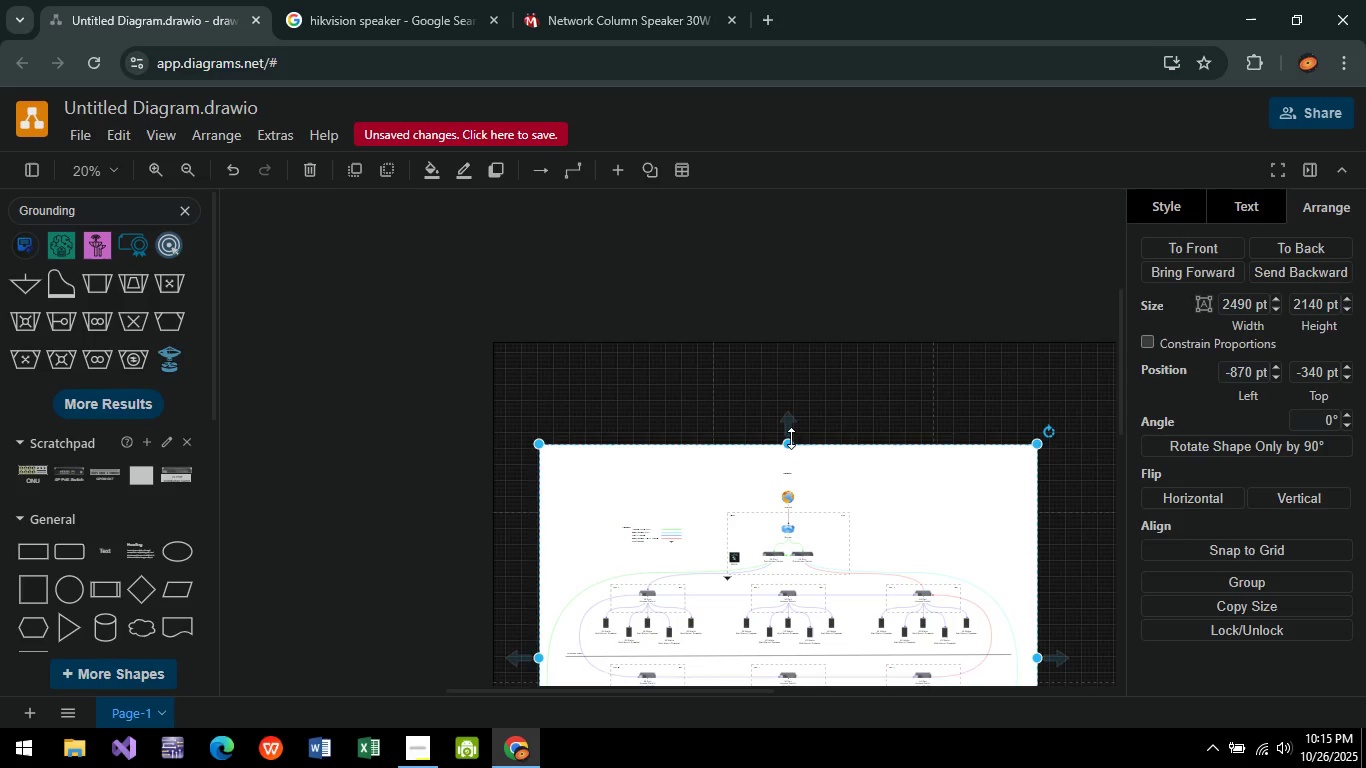 
left_click_drag(start_coordinate=[791, 438], to_coordinate=[793, 401])
 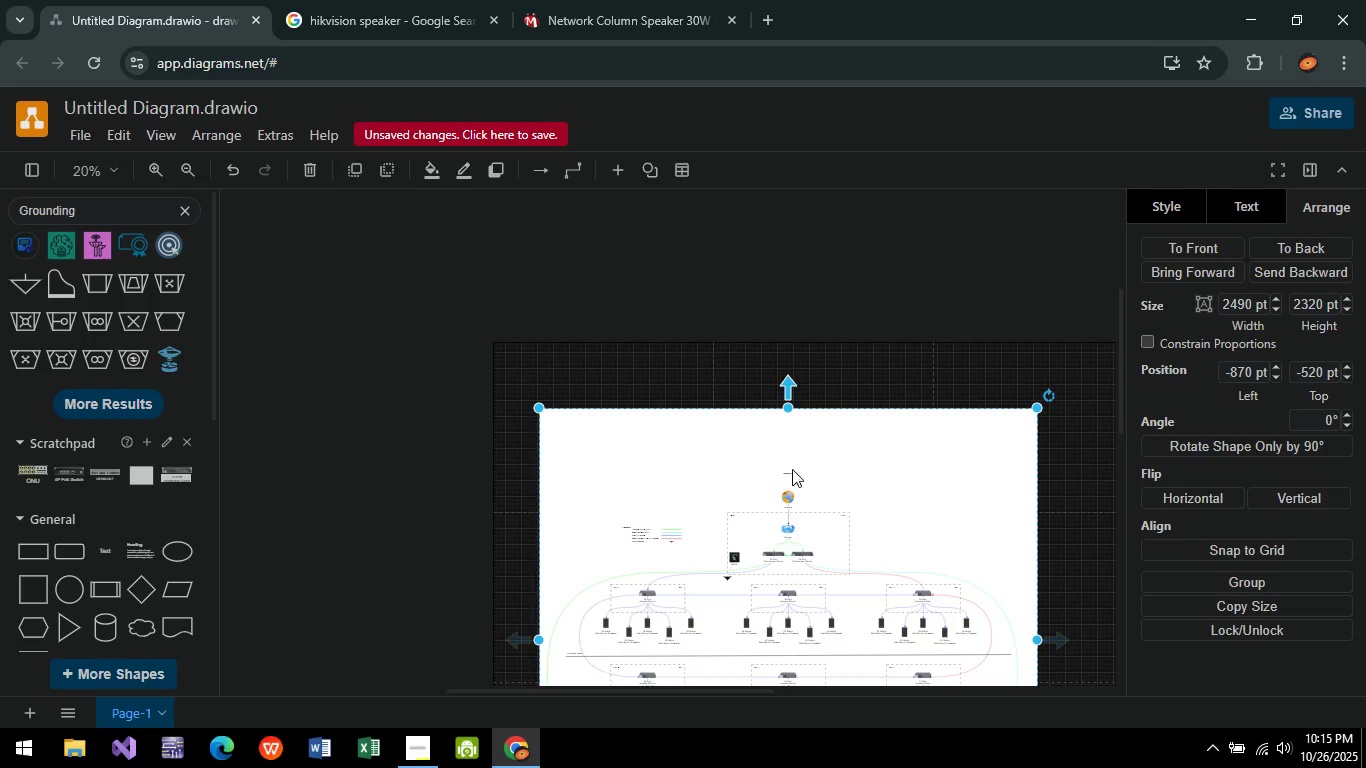 
key(Control+ControlLeft)
 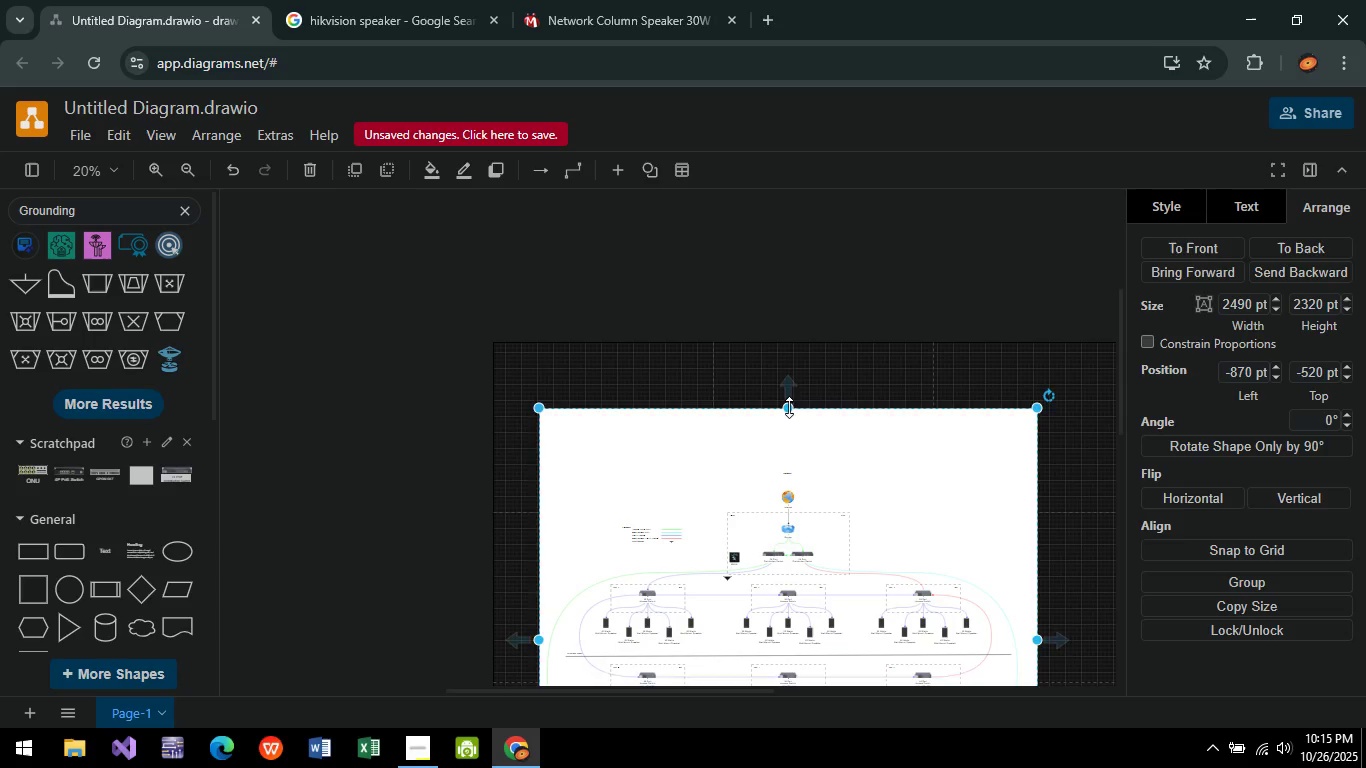 
left_click_drag(start_coordinate=[788, 406], to_coordinate=[789, 433])
 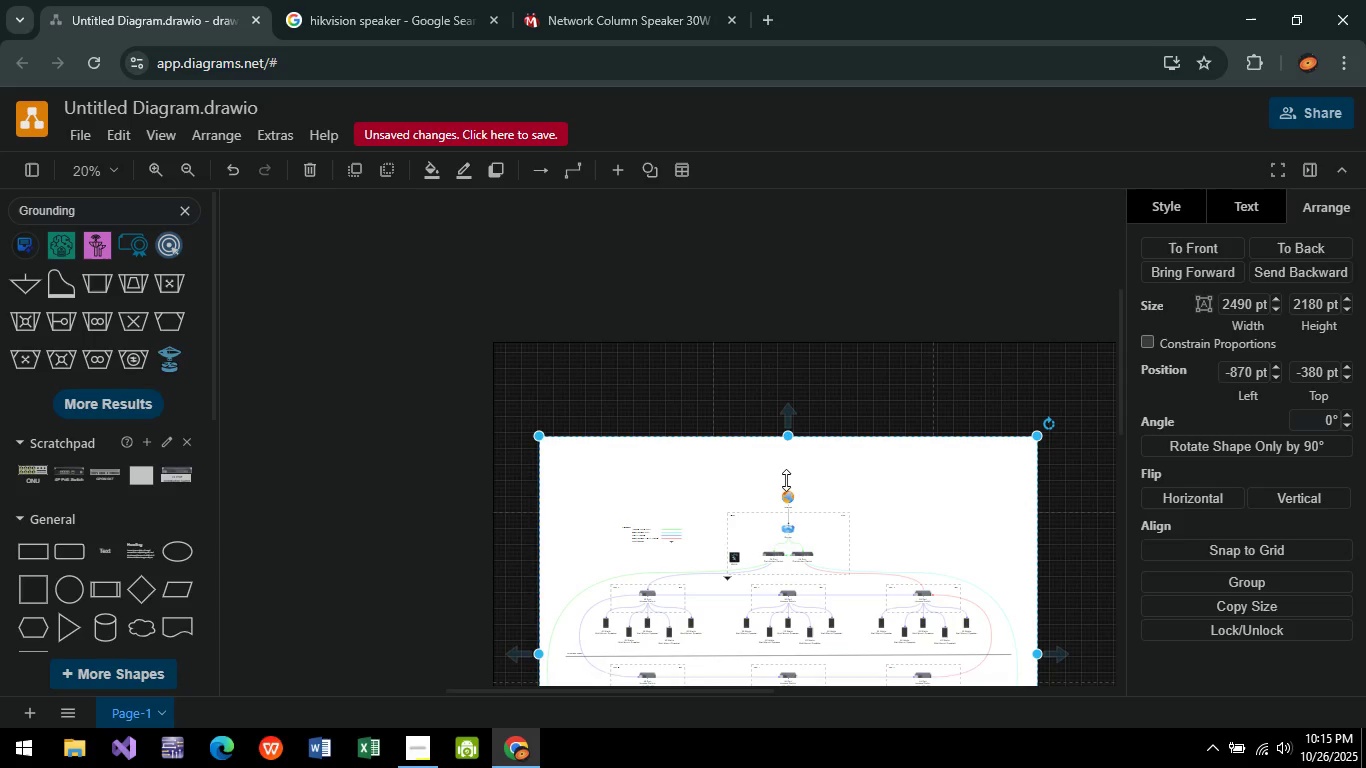 
key(Control+ControlLeft)
 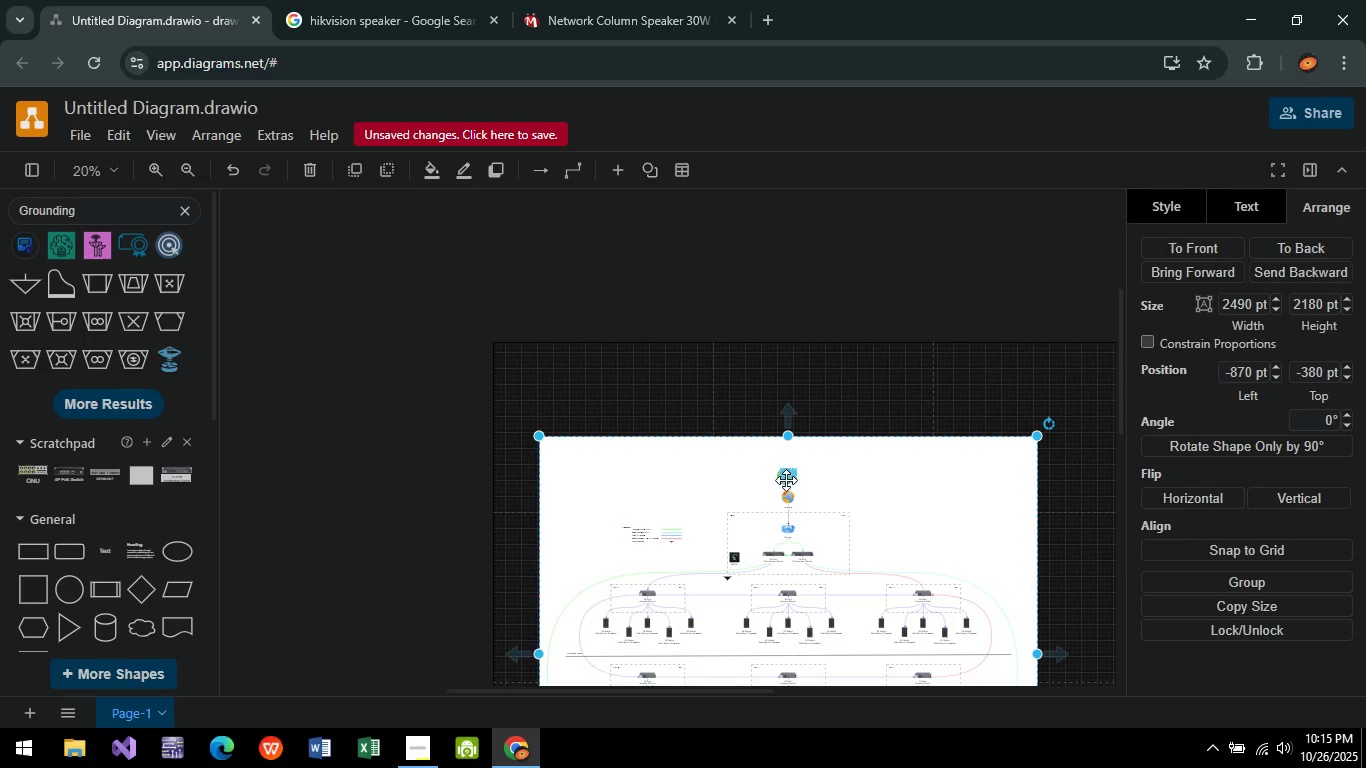 
hold_key(key=ControlLeft, duration=0.64)
scroll: coordinate [786, 480], scroll_direction: up, amount: 6.0
 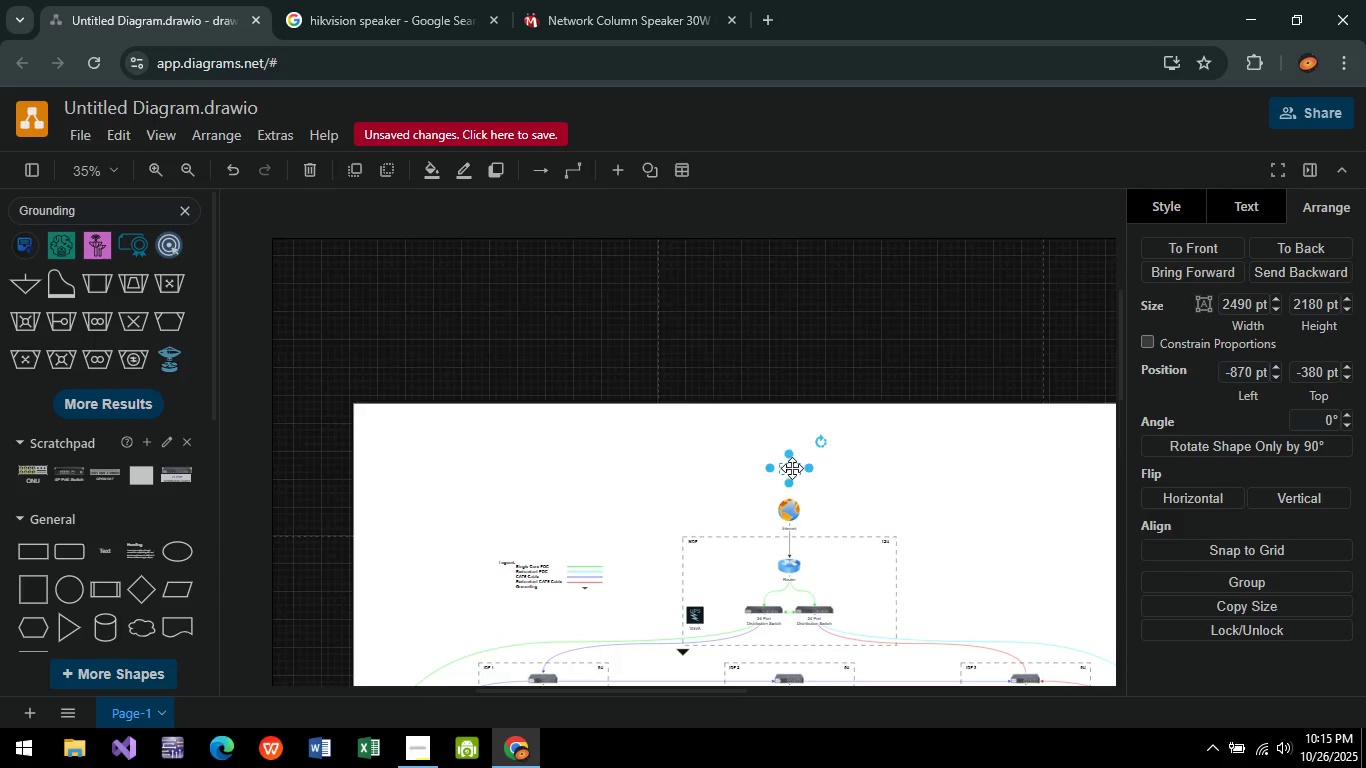 
double_click([792, 468])
 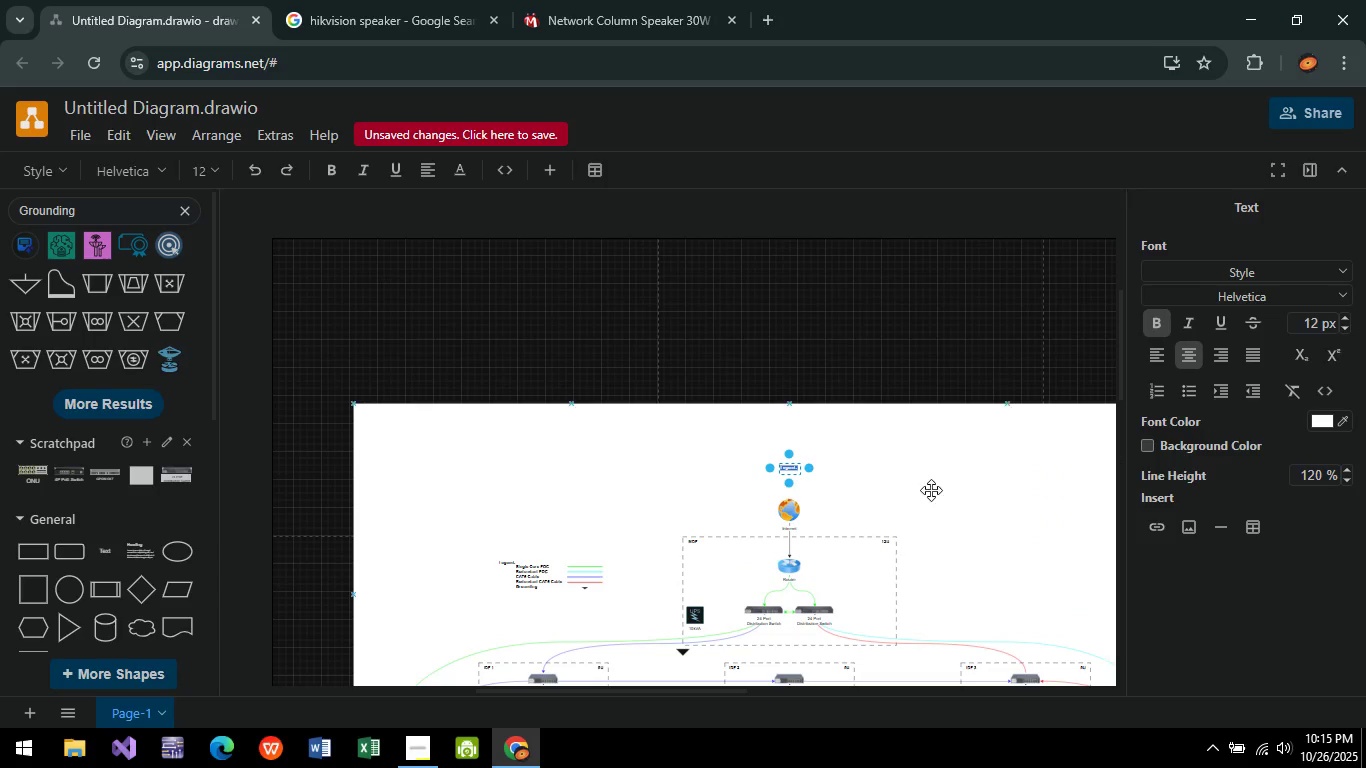 
left_click([871, 502])
 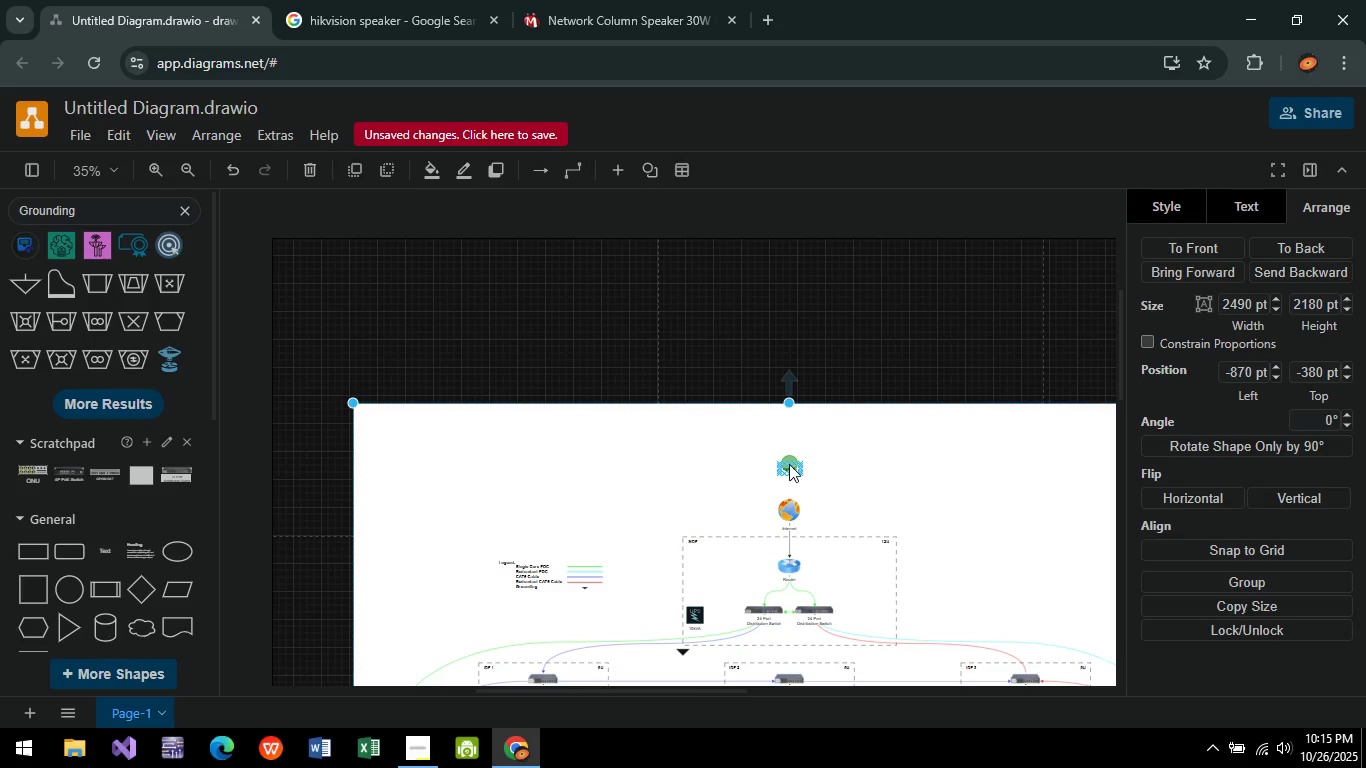 
left_click([789, 464])
 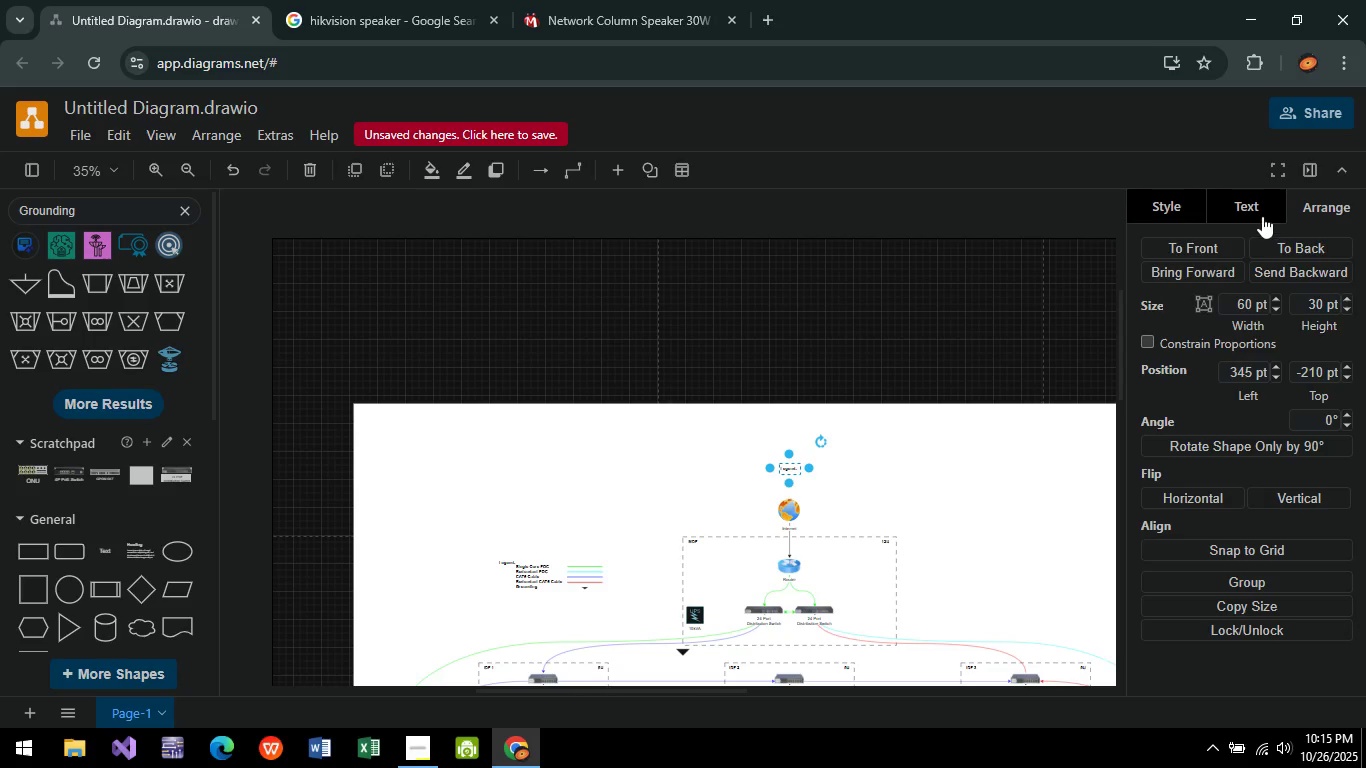 
left_click([1258, 215])
 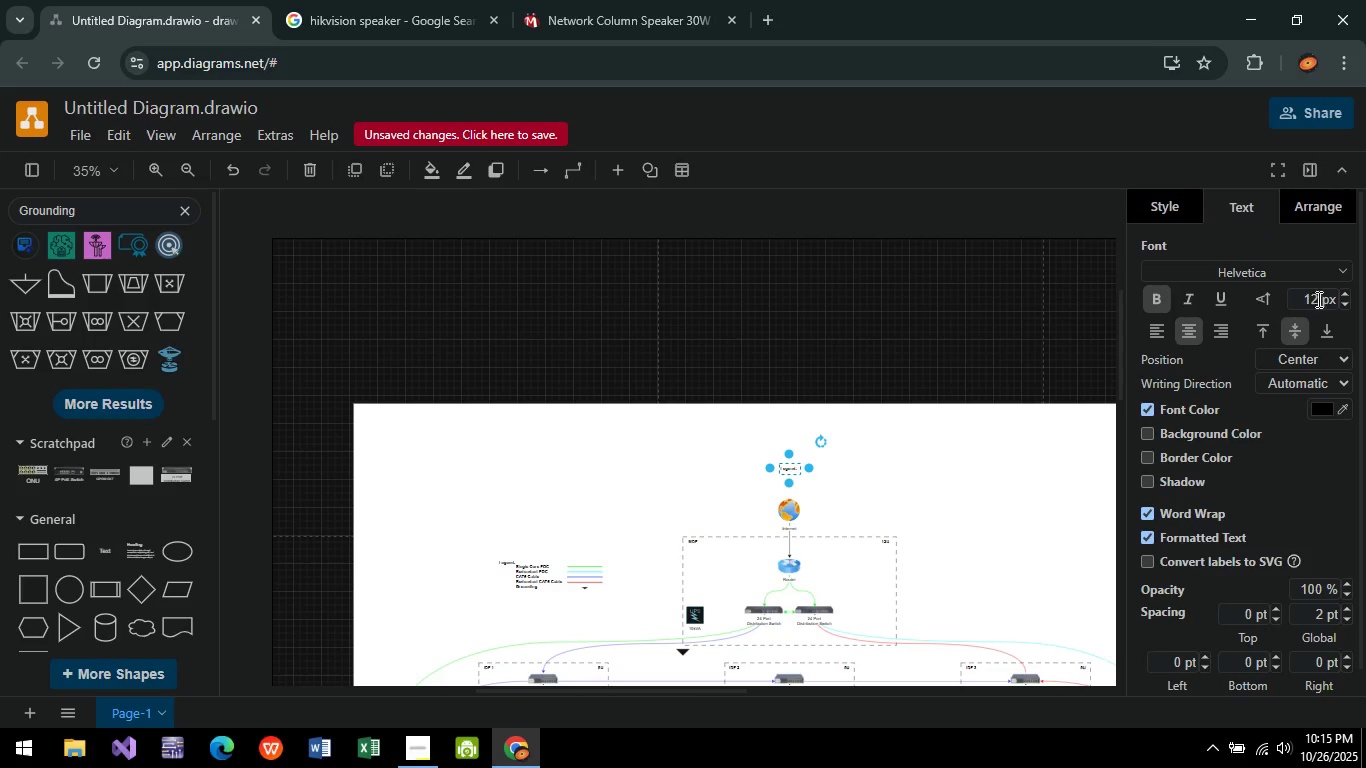 
left_click([1317, 300])
 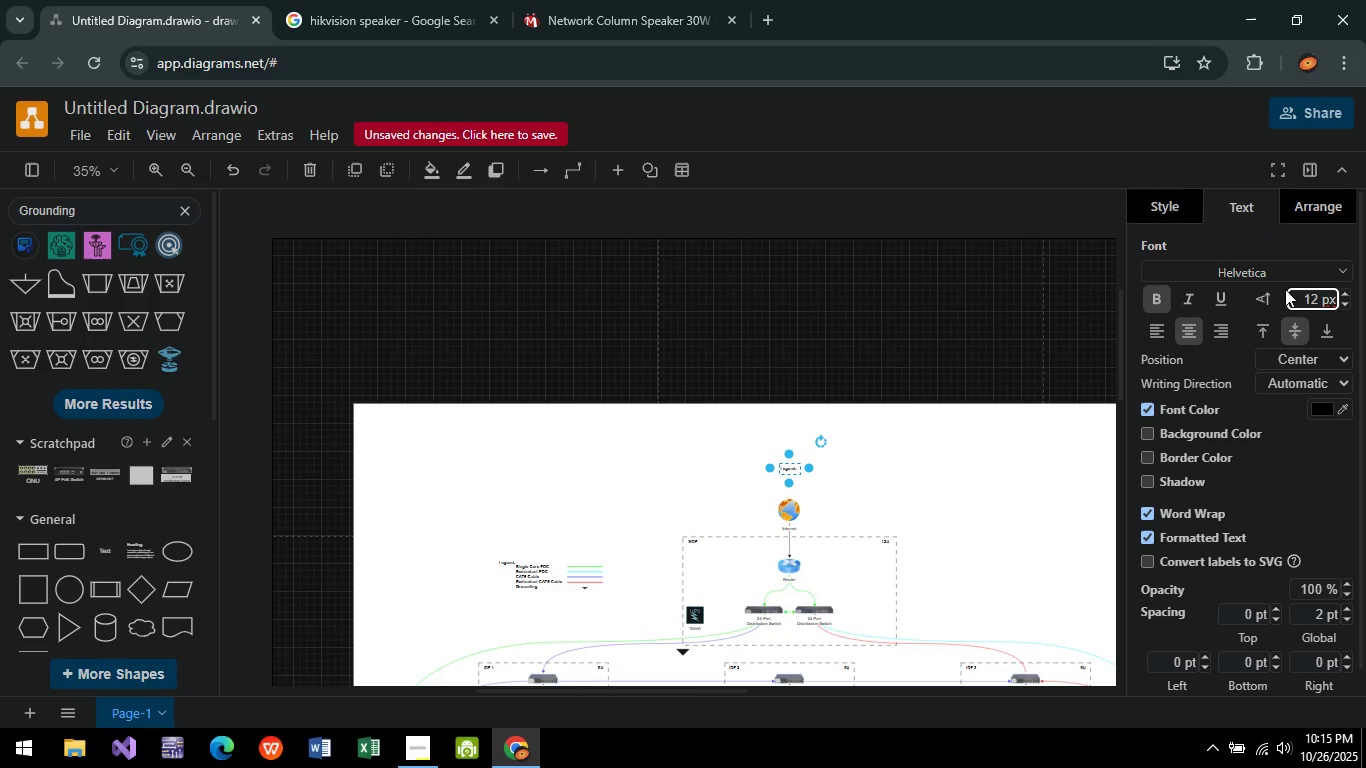 
key(Backspace)
key(Backspace)
type(45)
 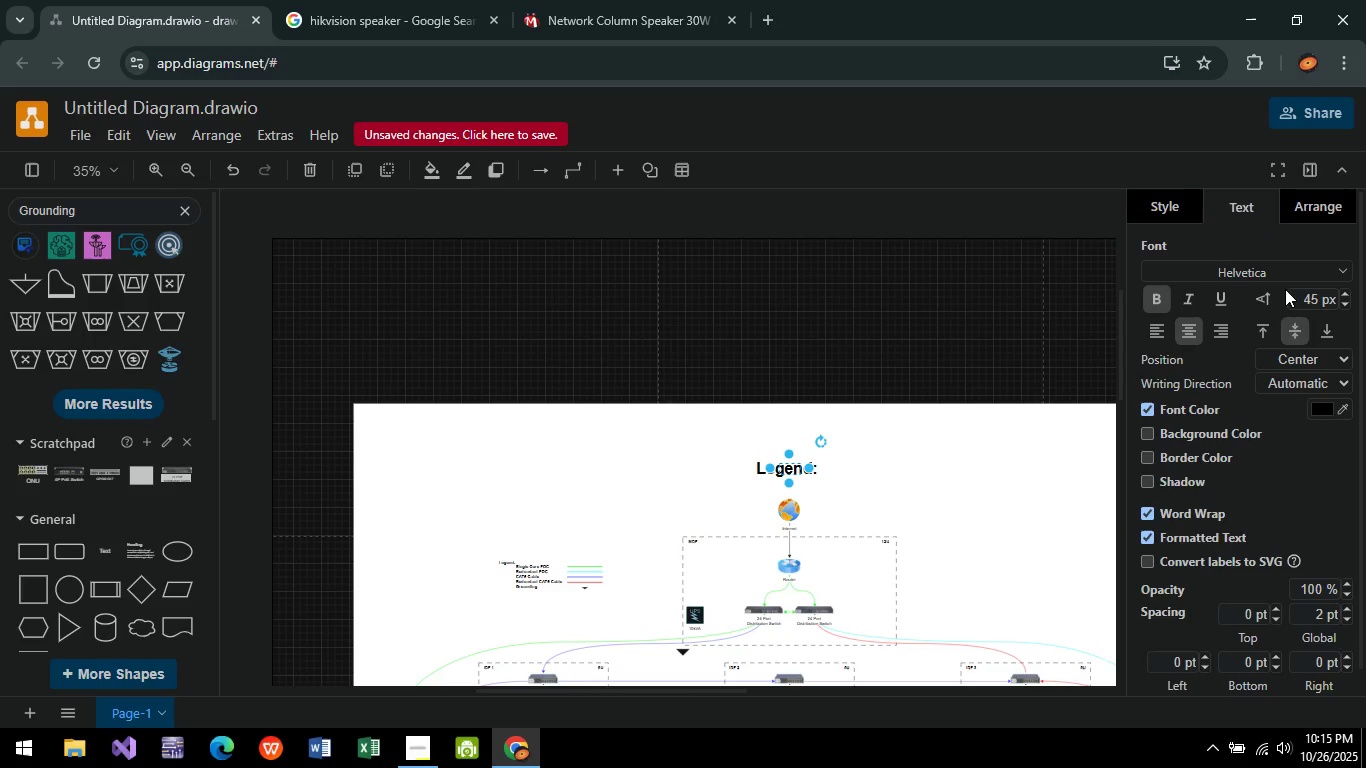 
key(Enter)
 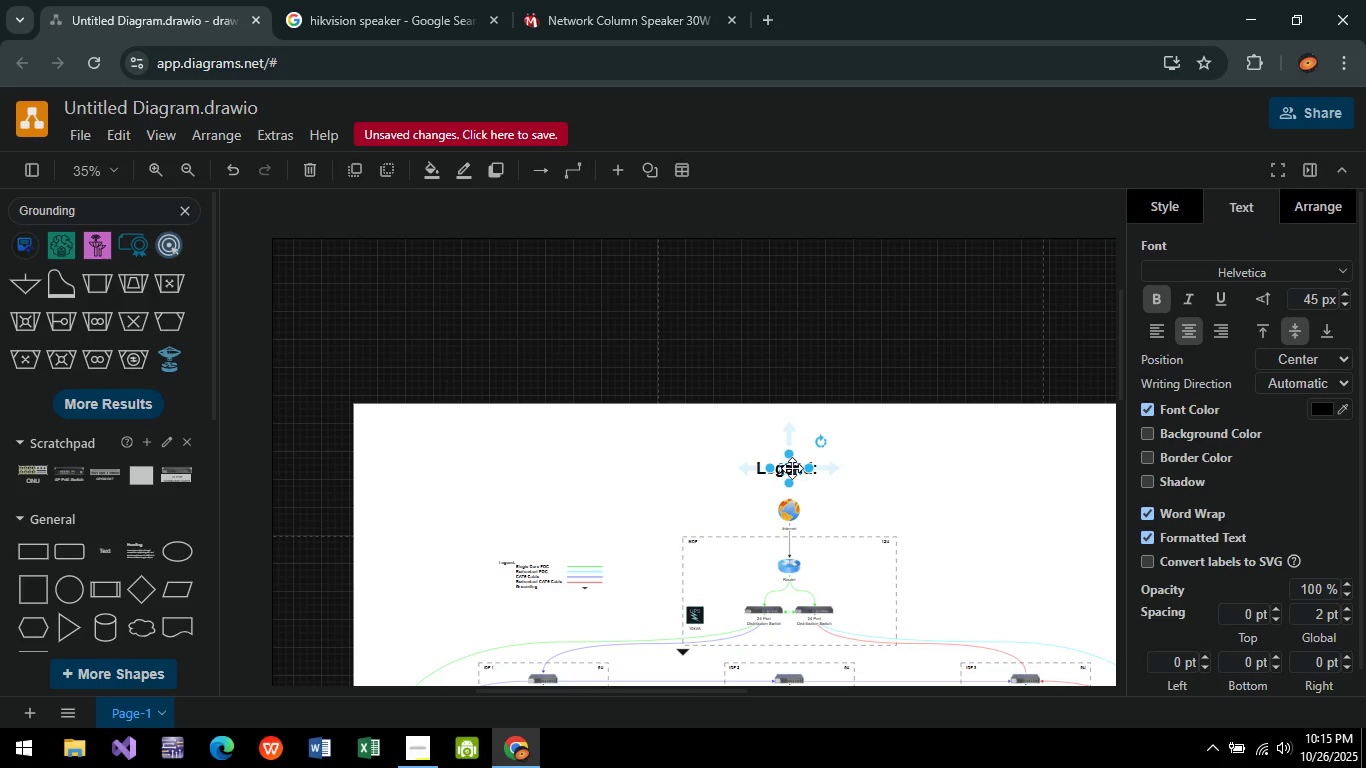 
double_click([790, 469])
 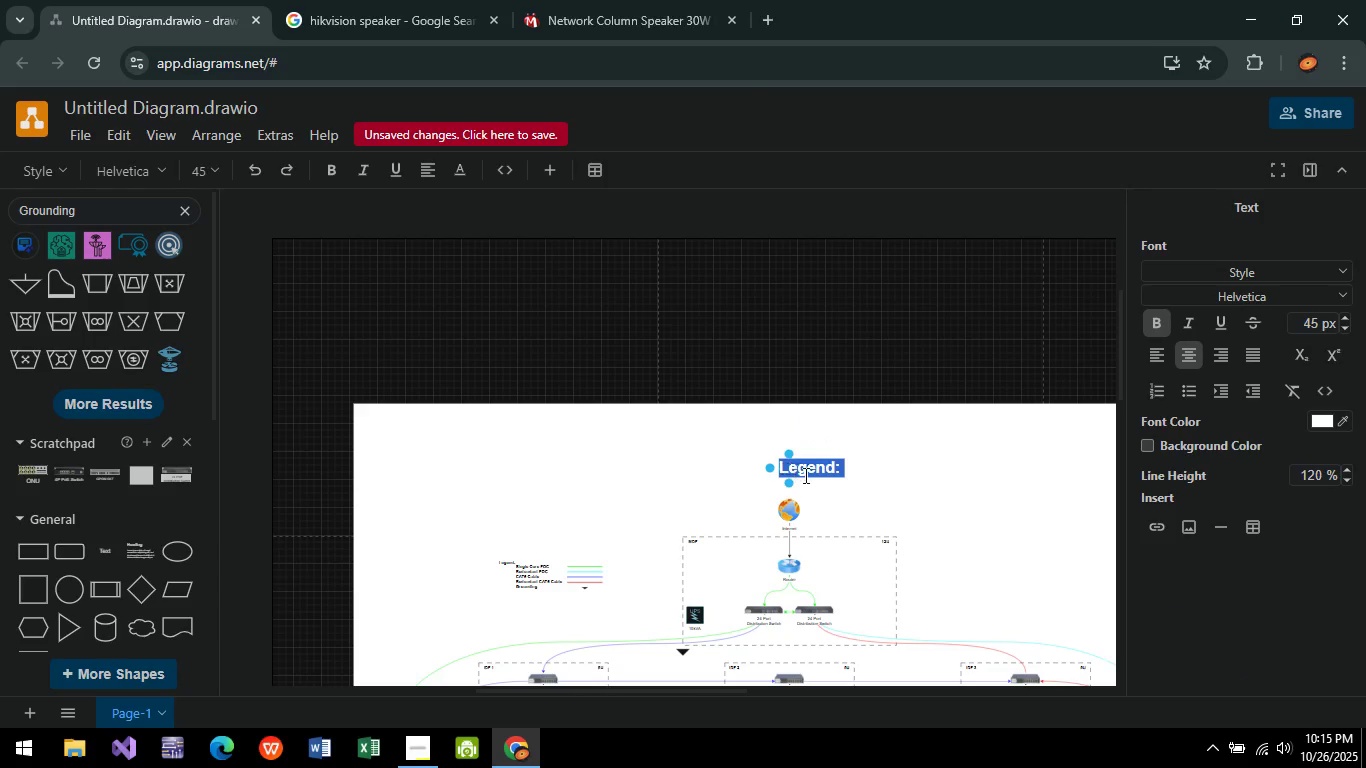 
type(Network Diagram of A i)
key(Backspace)
type(IP Public Address sYS)
key(Backspace)
key(Backspace)
key(Backspace)
type(Syste,)
key(Backspace)
type(m)
 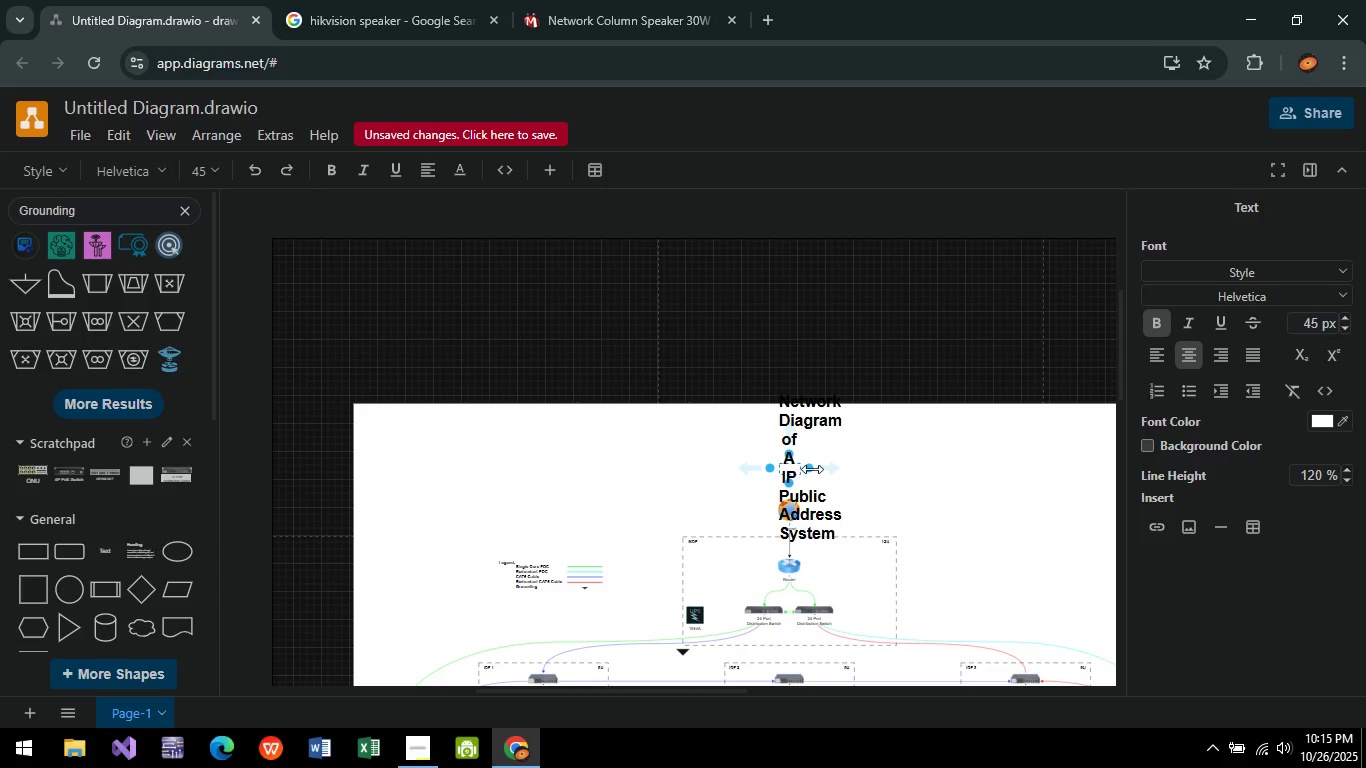 
left_click_drag(start_coordinate=[812, 467], to_coordinate=[1029, 463])
 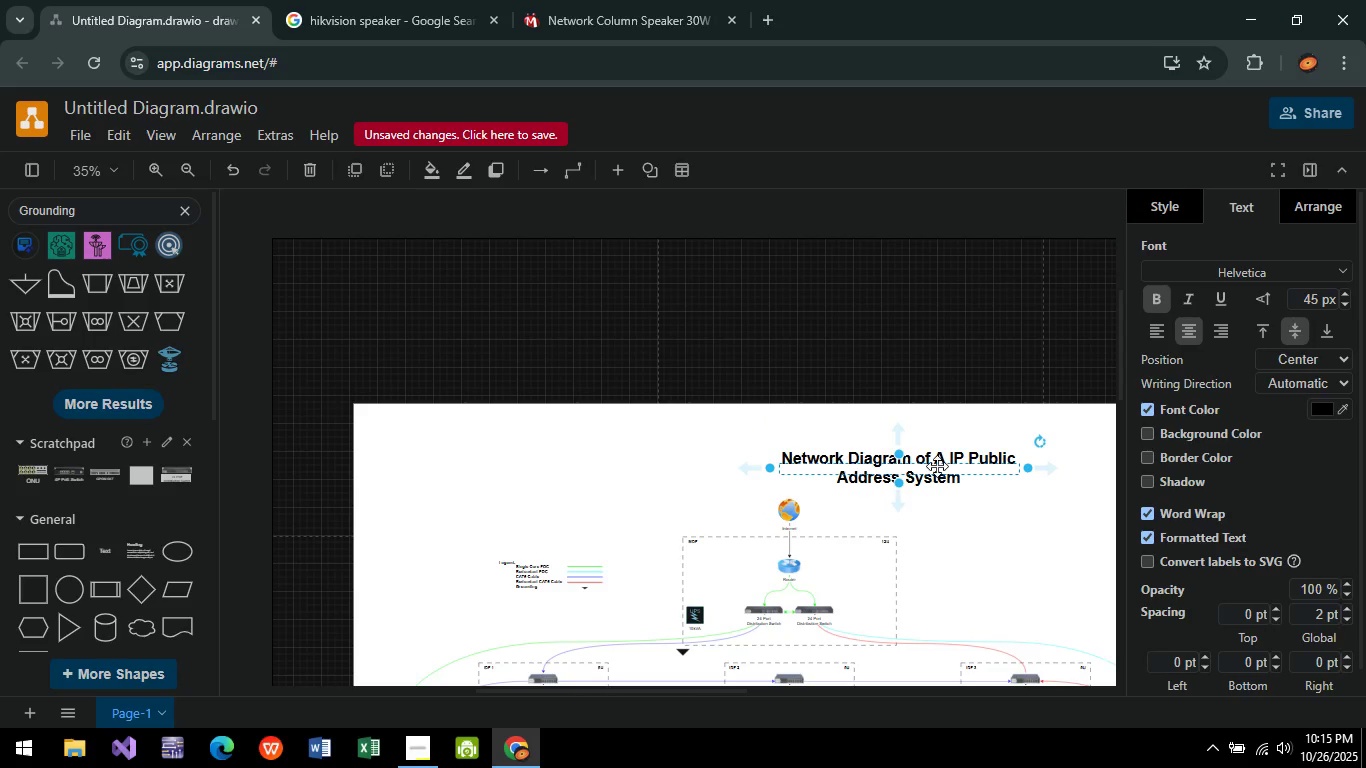 
left_click([937, 466])
 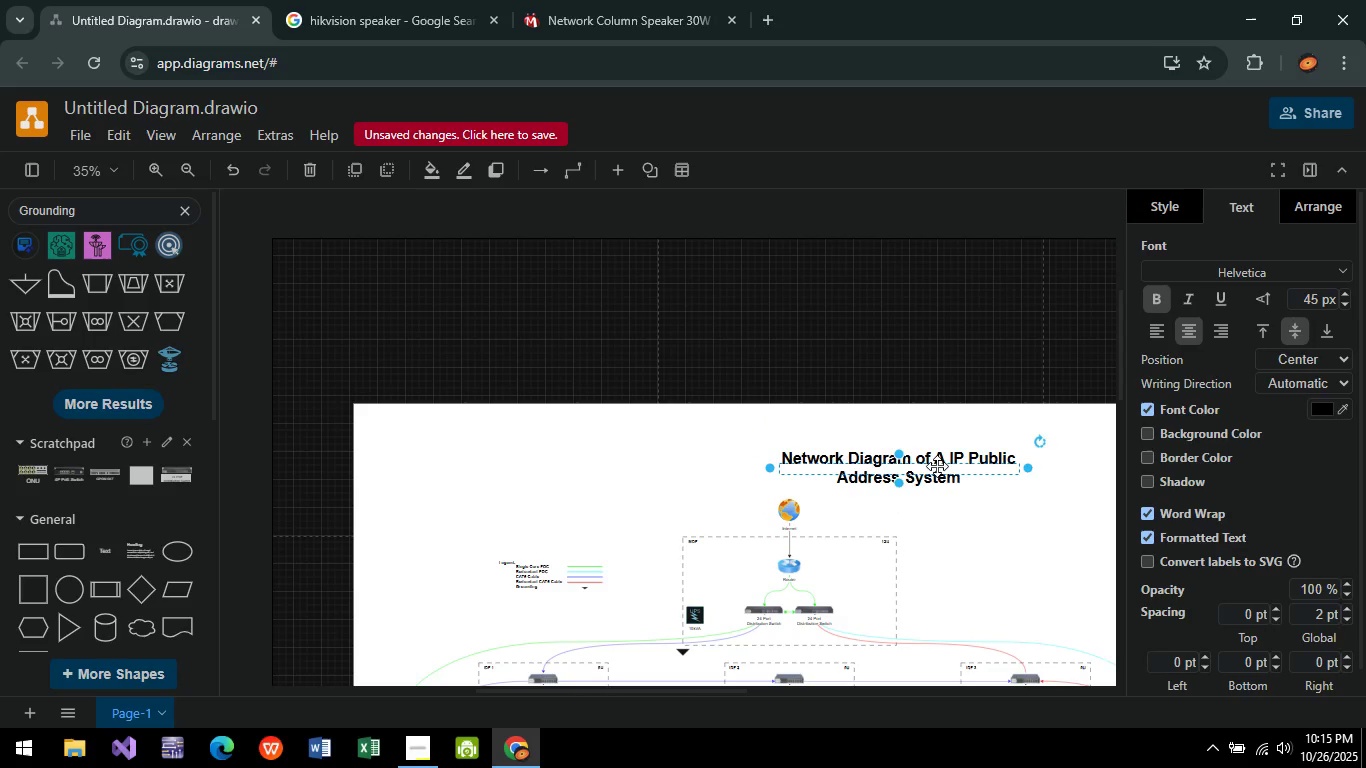 
left_click_drag(start_coordinate=[939, 466], to_coordinate=[835, 461])
 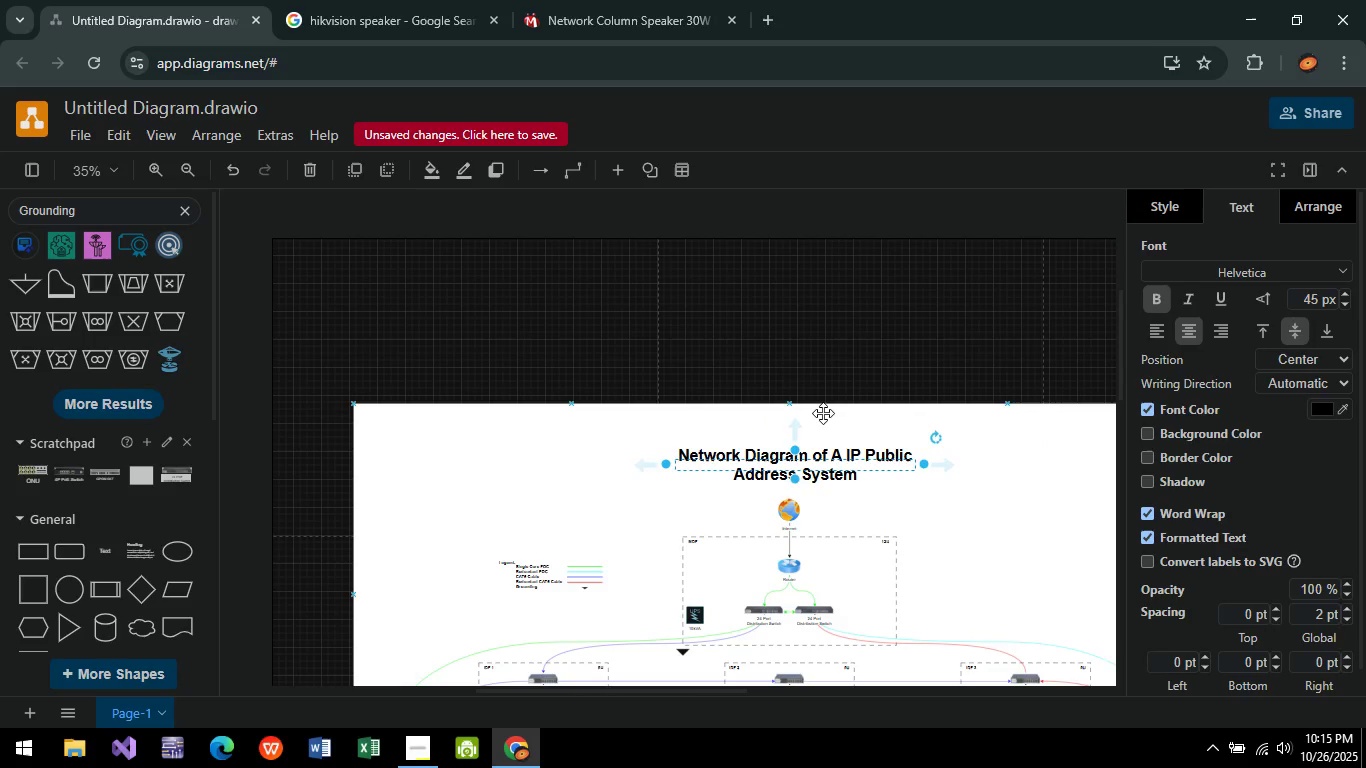 
left_click([823, 413])
 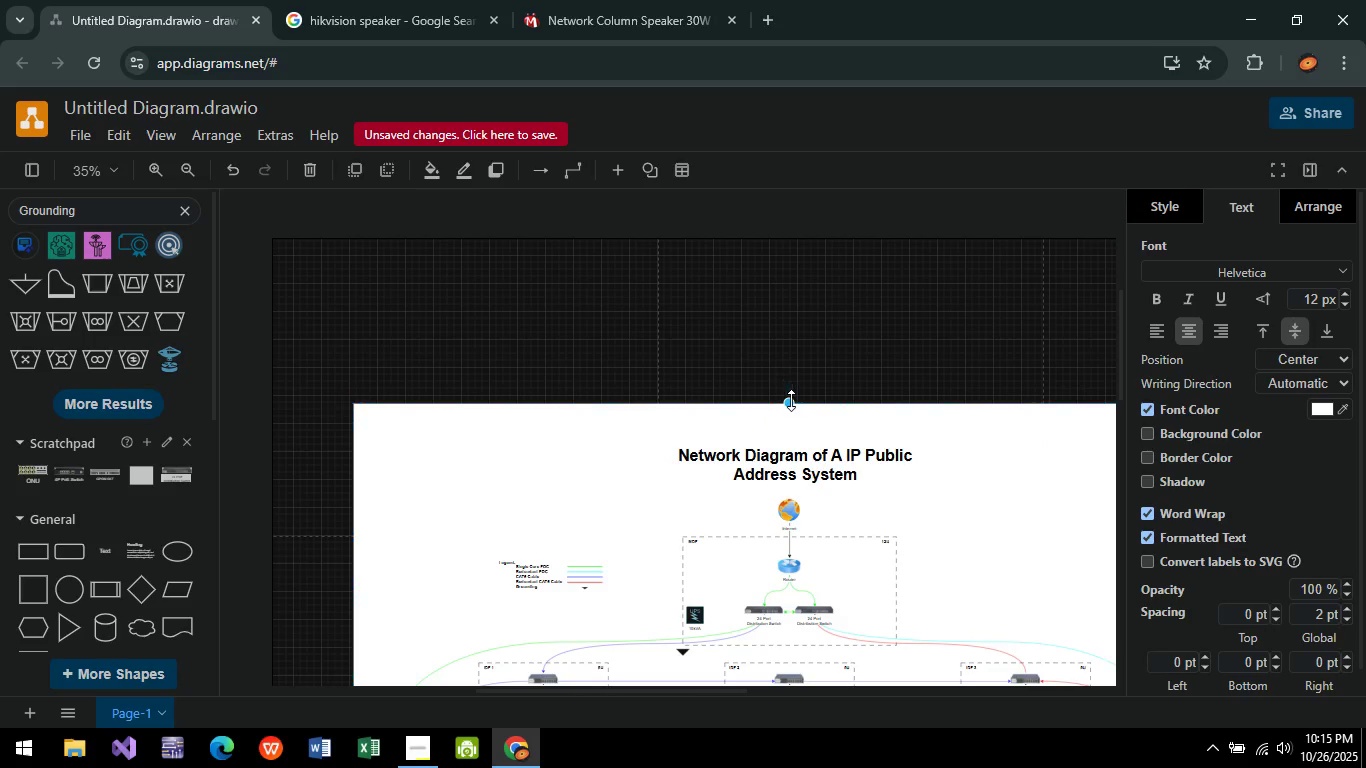 
left_click_drag(start_coordinate=[791, 400], to_coordinate=[796, 405])
 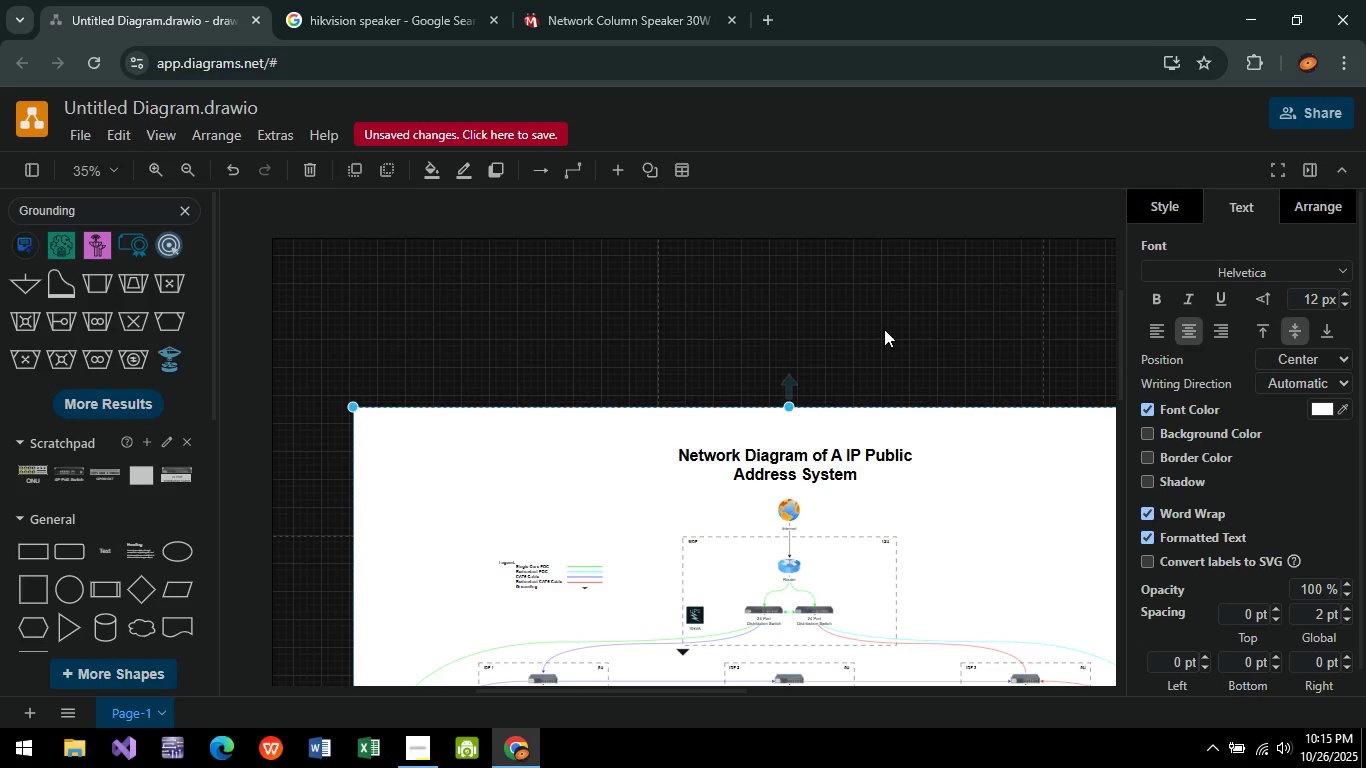 
left_click([884, 329])
 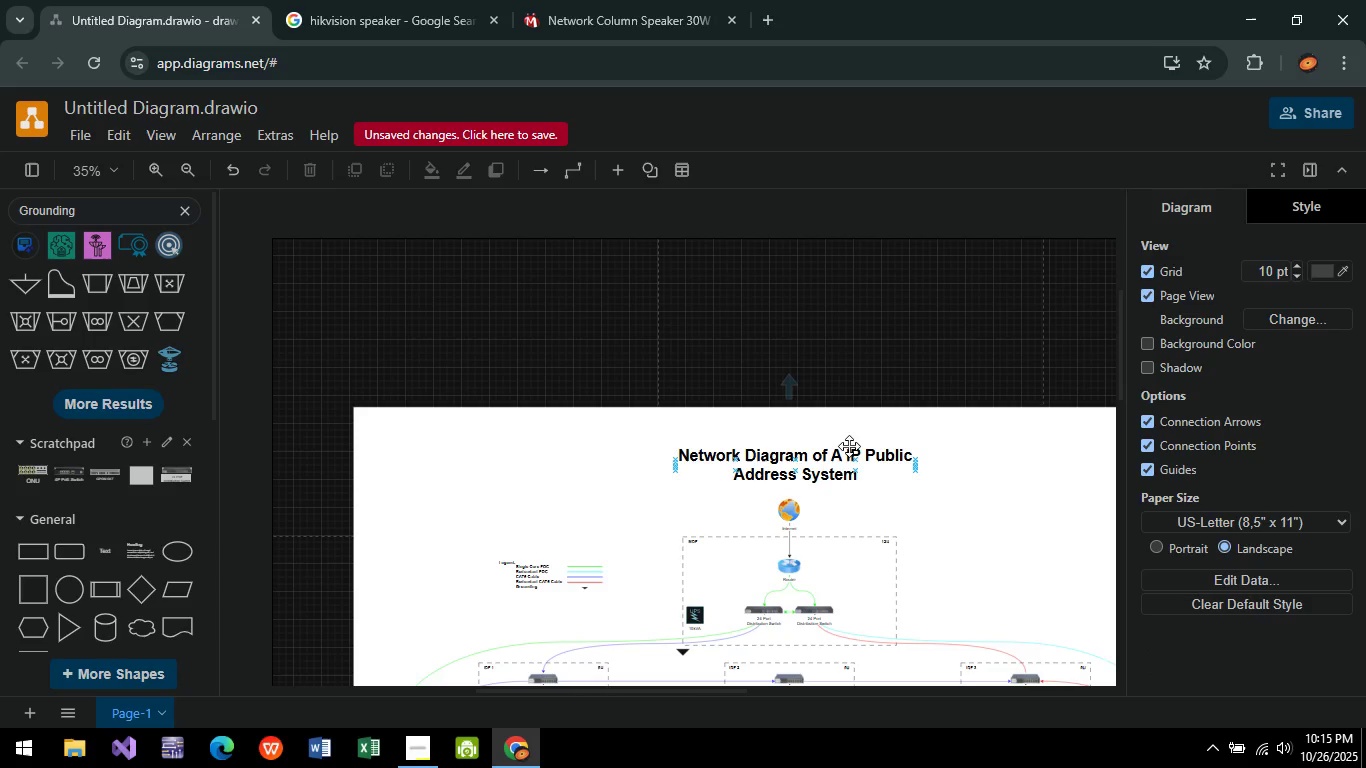 
double_click([845, 454])
 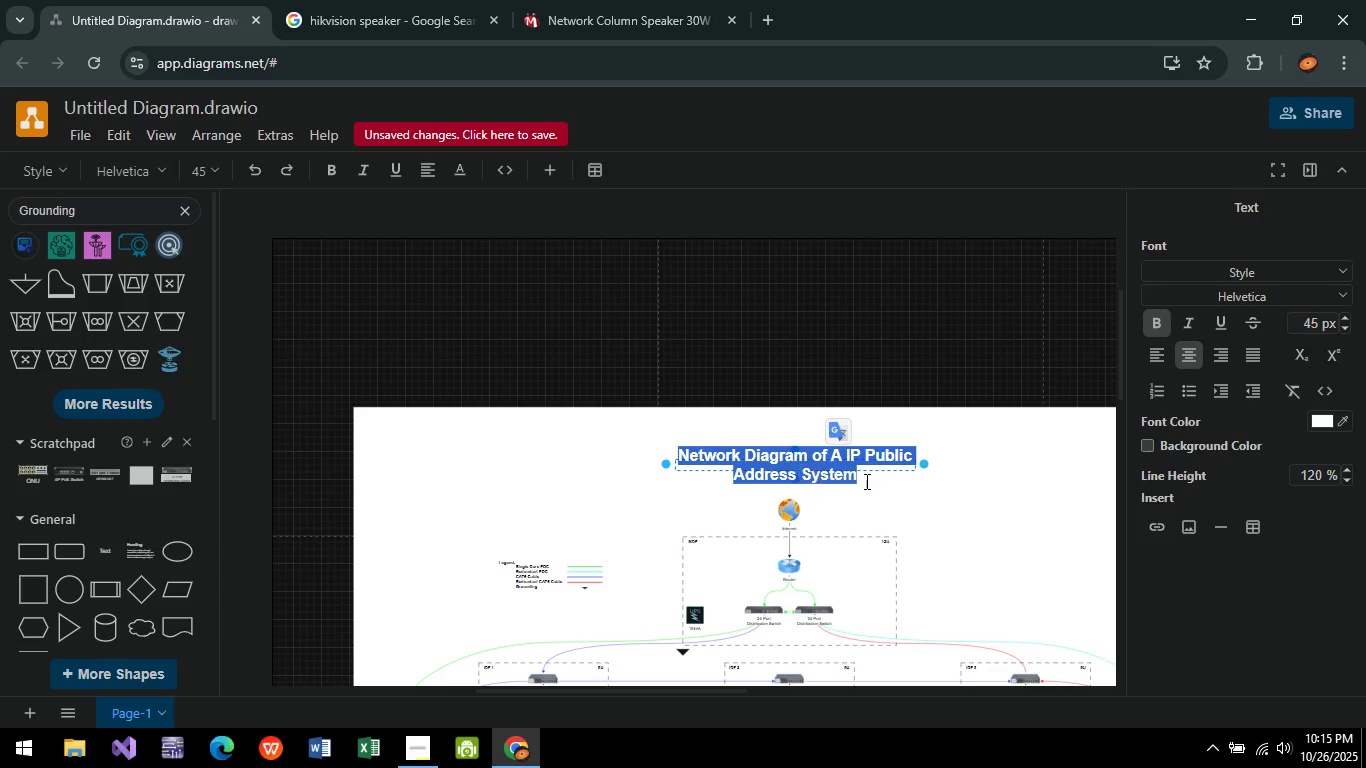 
left_click([833, 467])
 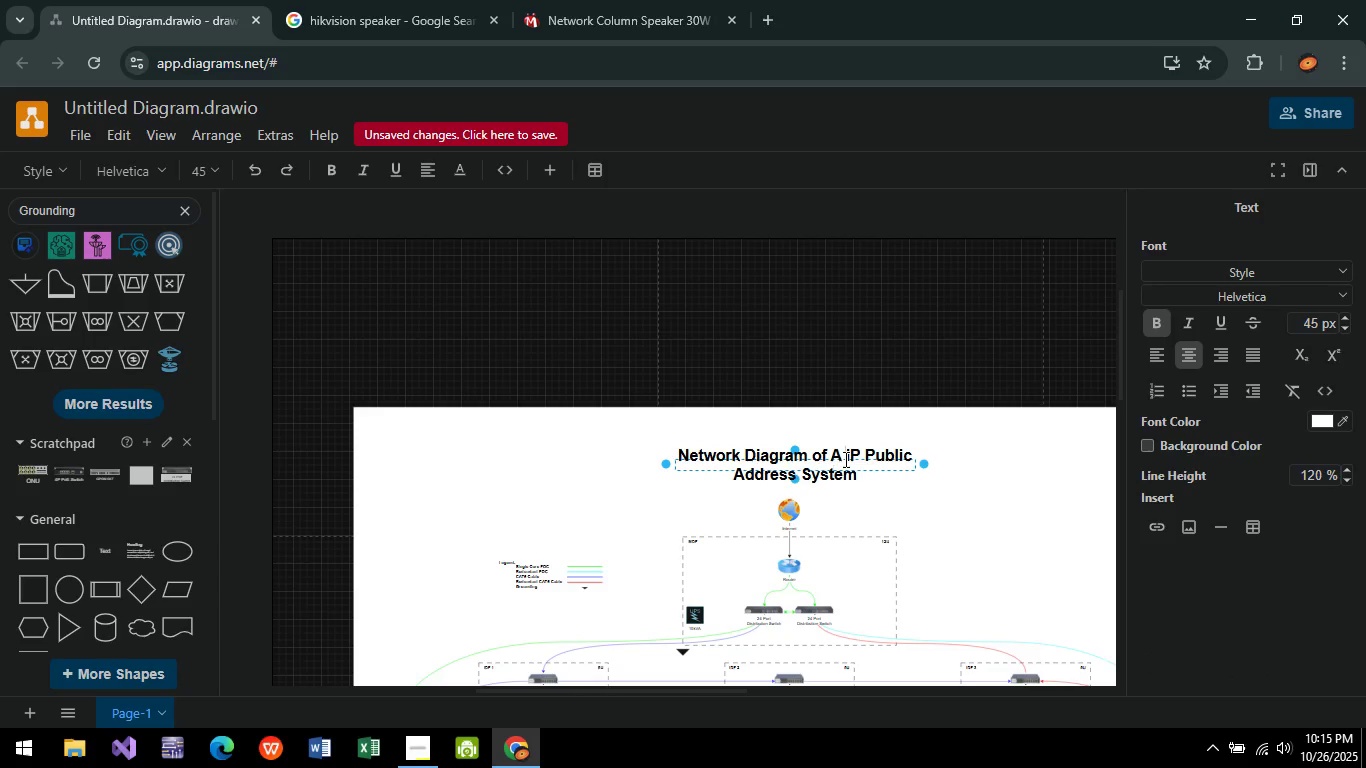 
left_click([844, 459])
 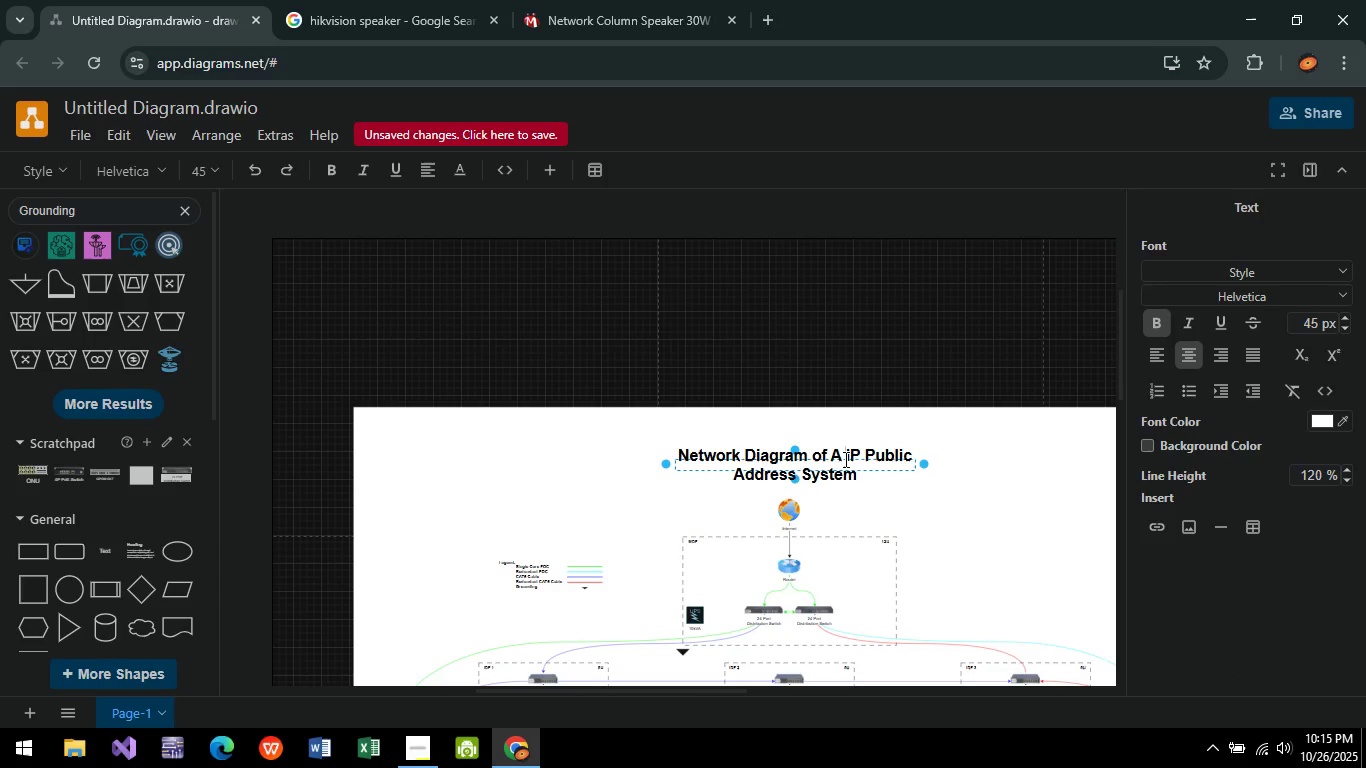 
key(Backspace)
key(Backspace)
type(an )
 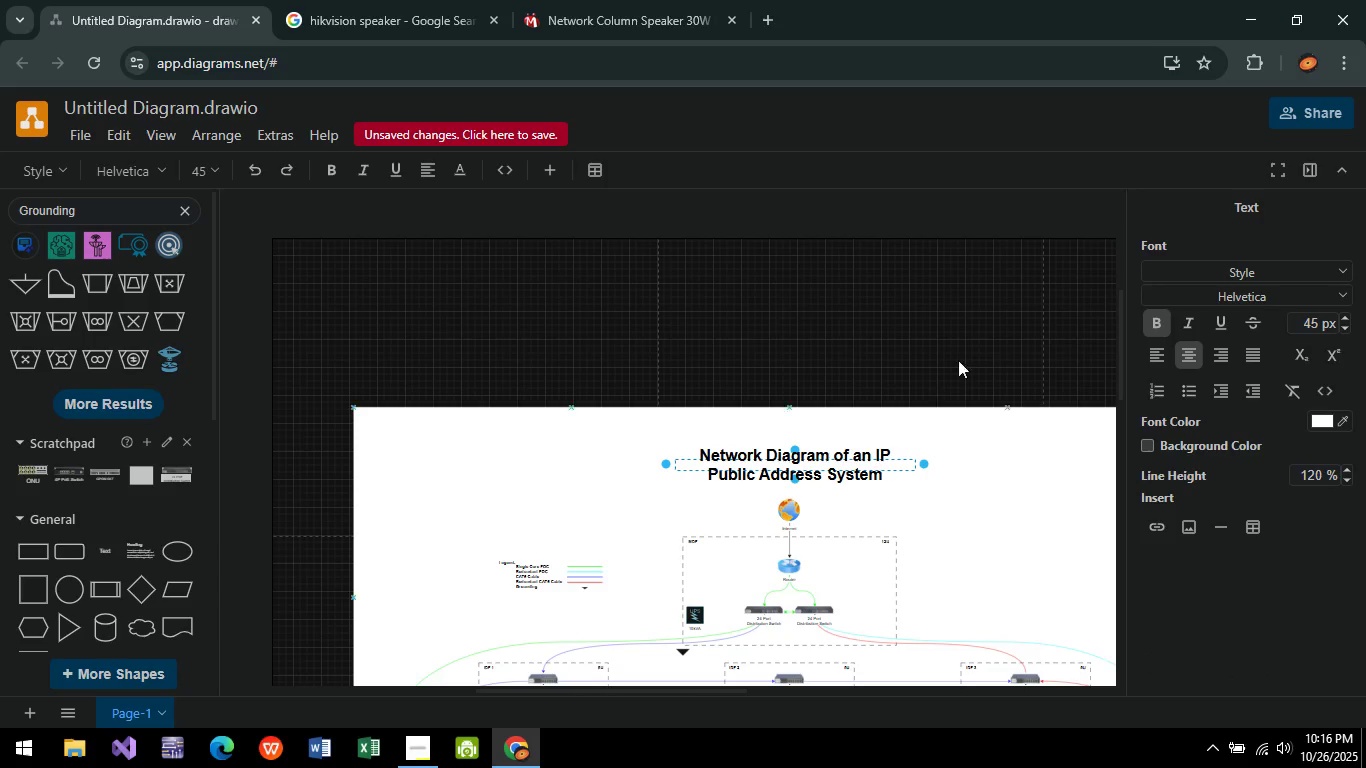 
left_click([917, 246])
 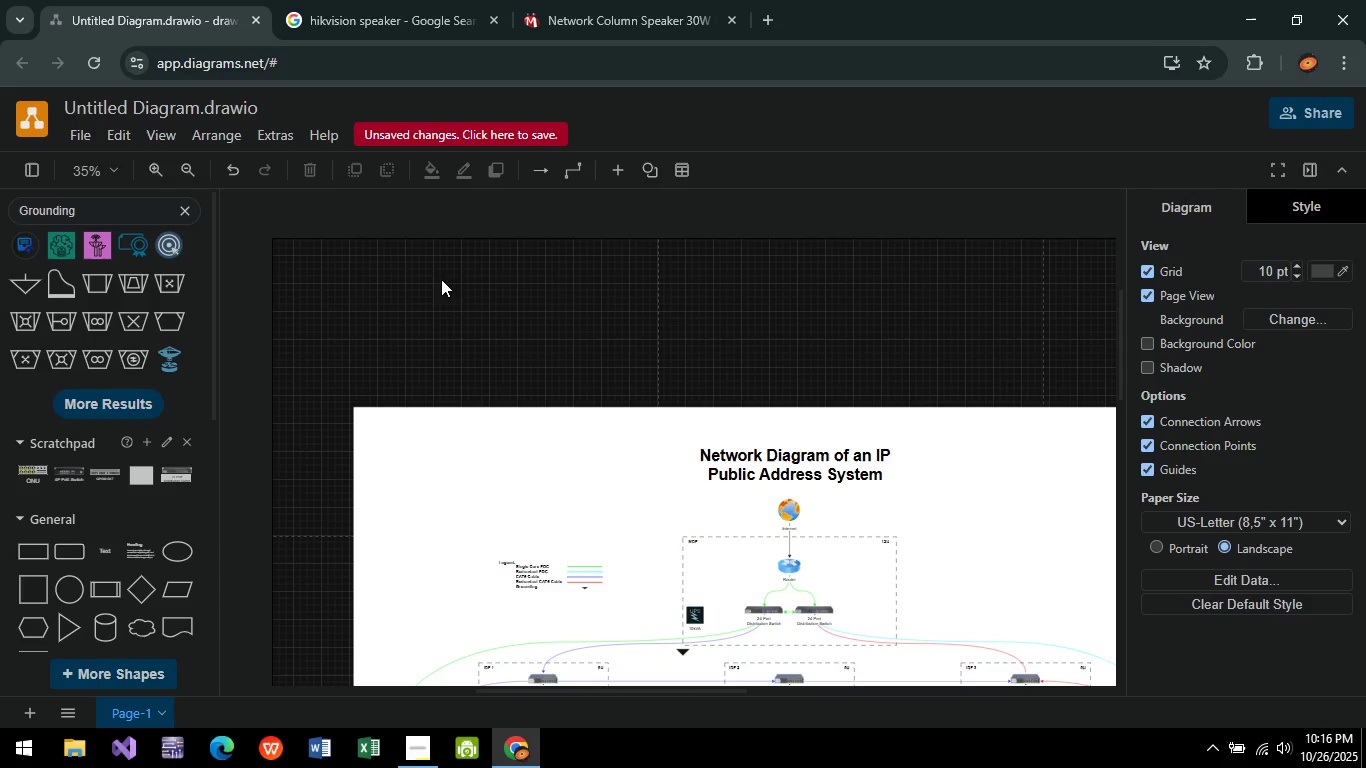 
left_click([802, 472])
 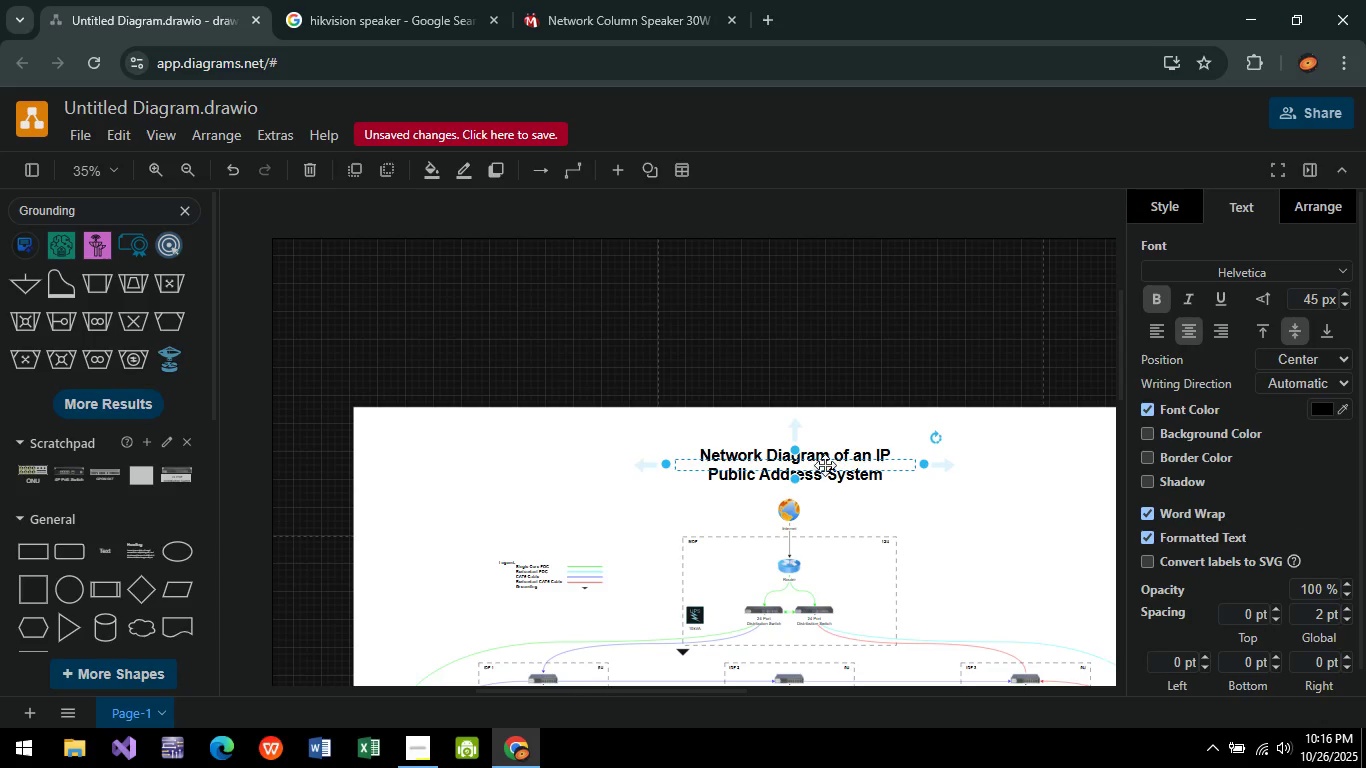 
left_click_drag(start_coordinate=[825, 465], to_coordinate=[820, 465])
 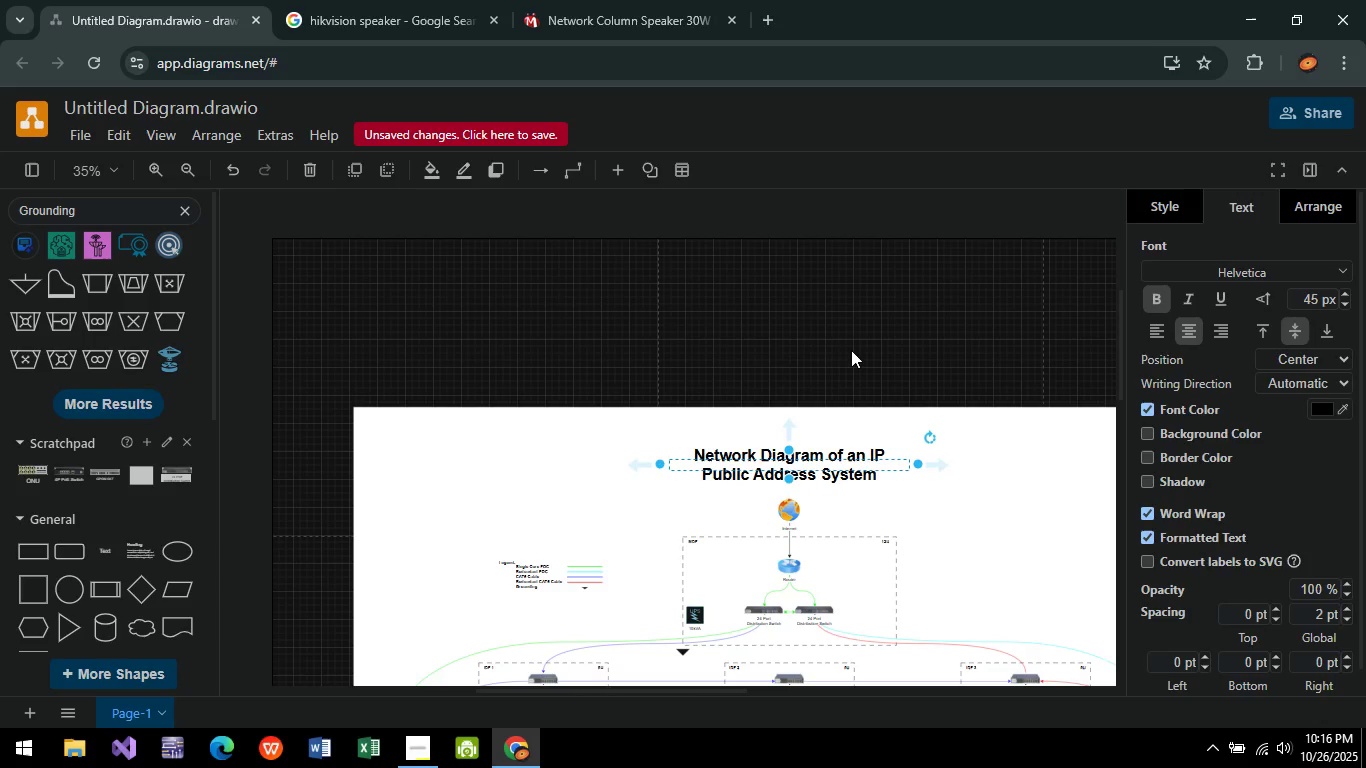 
left_click([851, 350])
 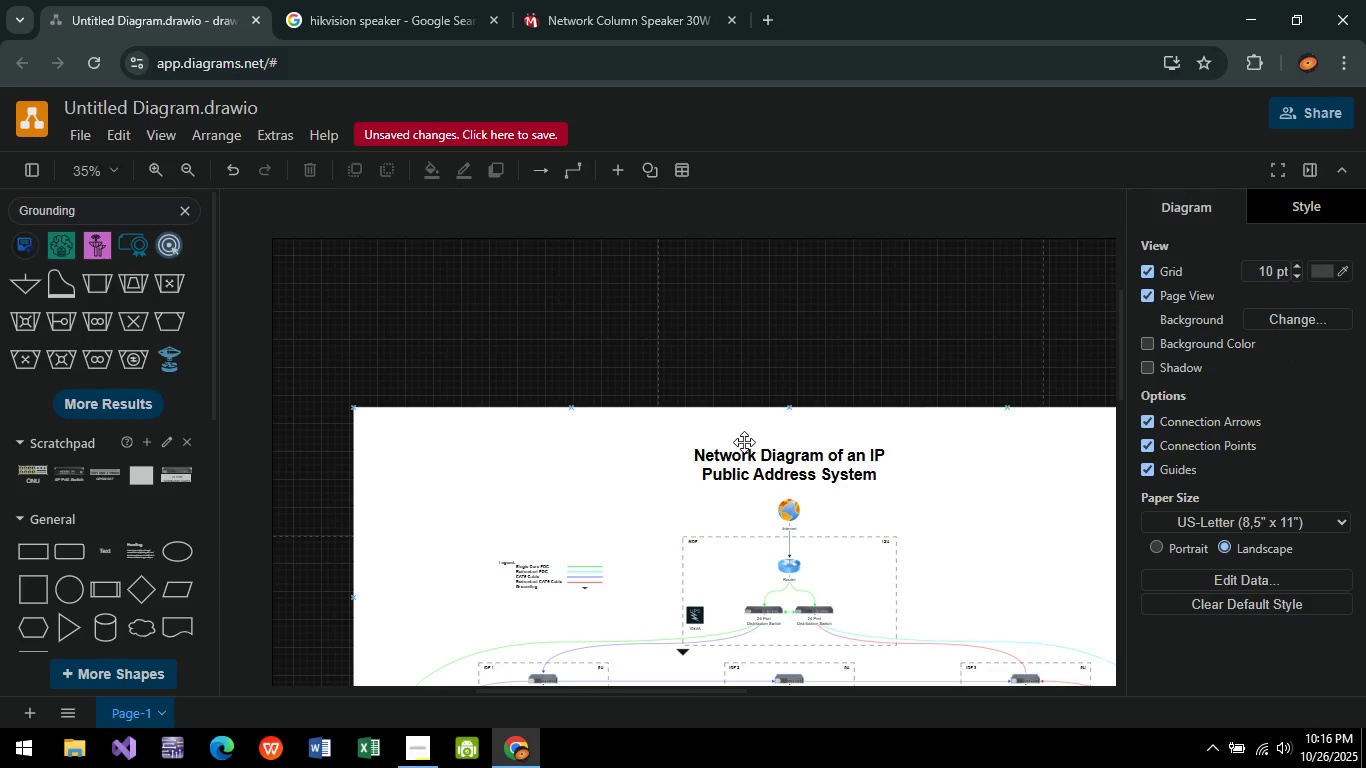 
left_click([782, 420])
 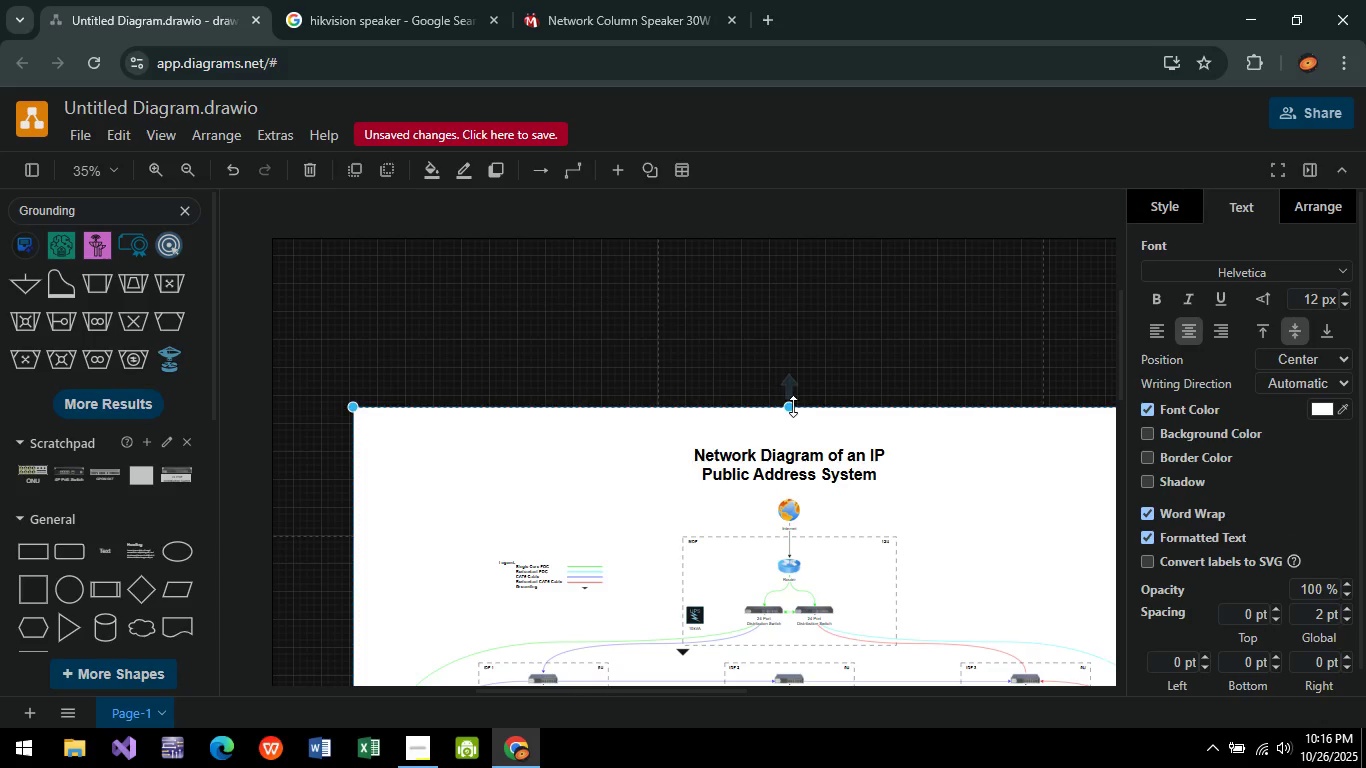 
left_click_drag(start_coordinate=[793, 406], to_coordinate=[800, 412])
 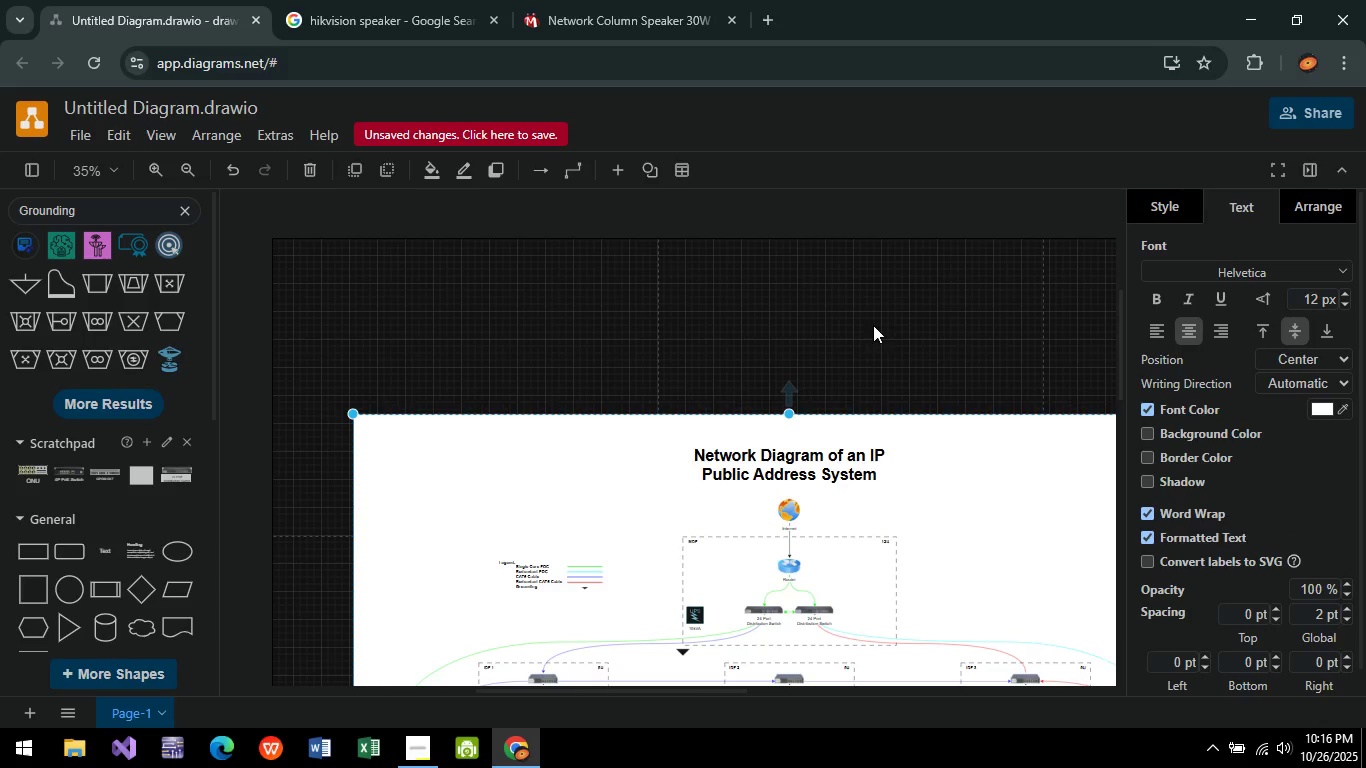 
left_click([873, 325])
 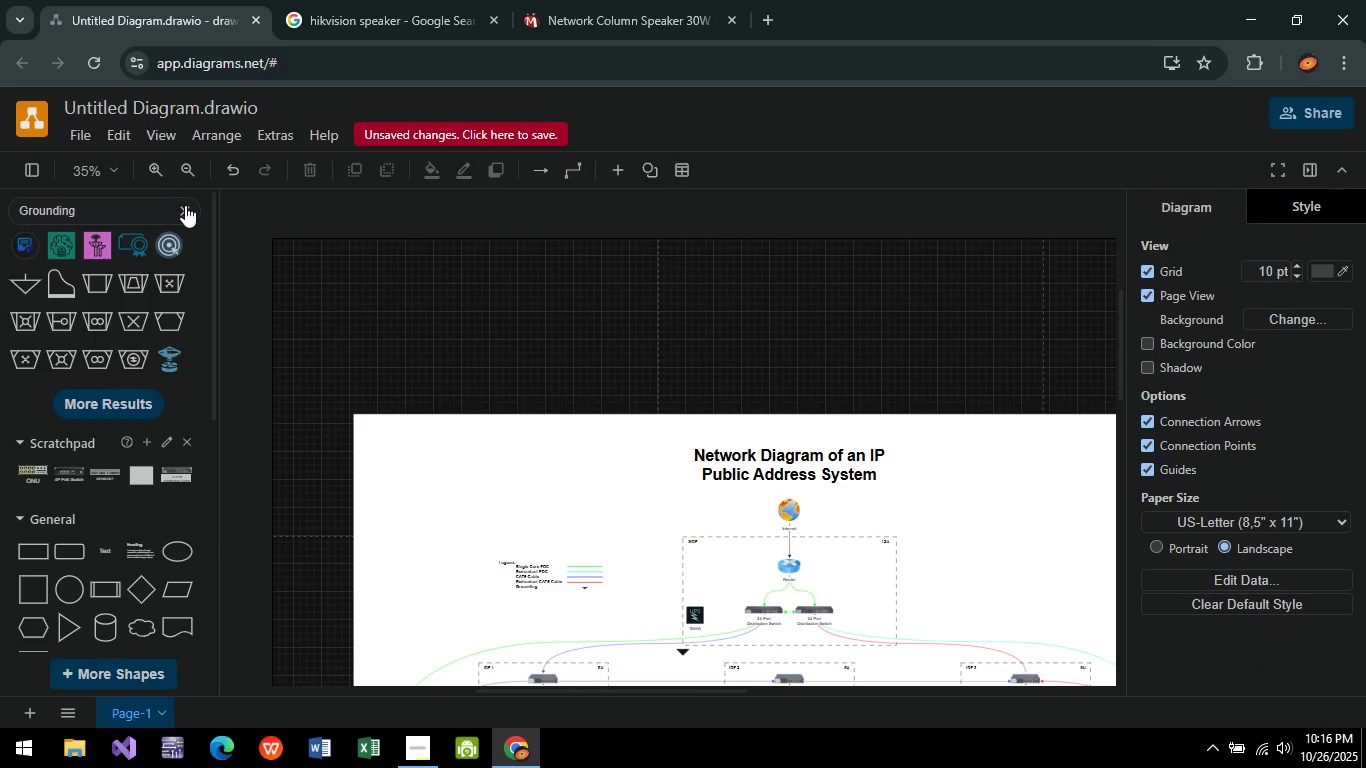 
left_click([185, 205])
 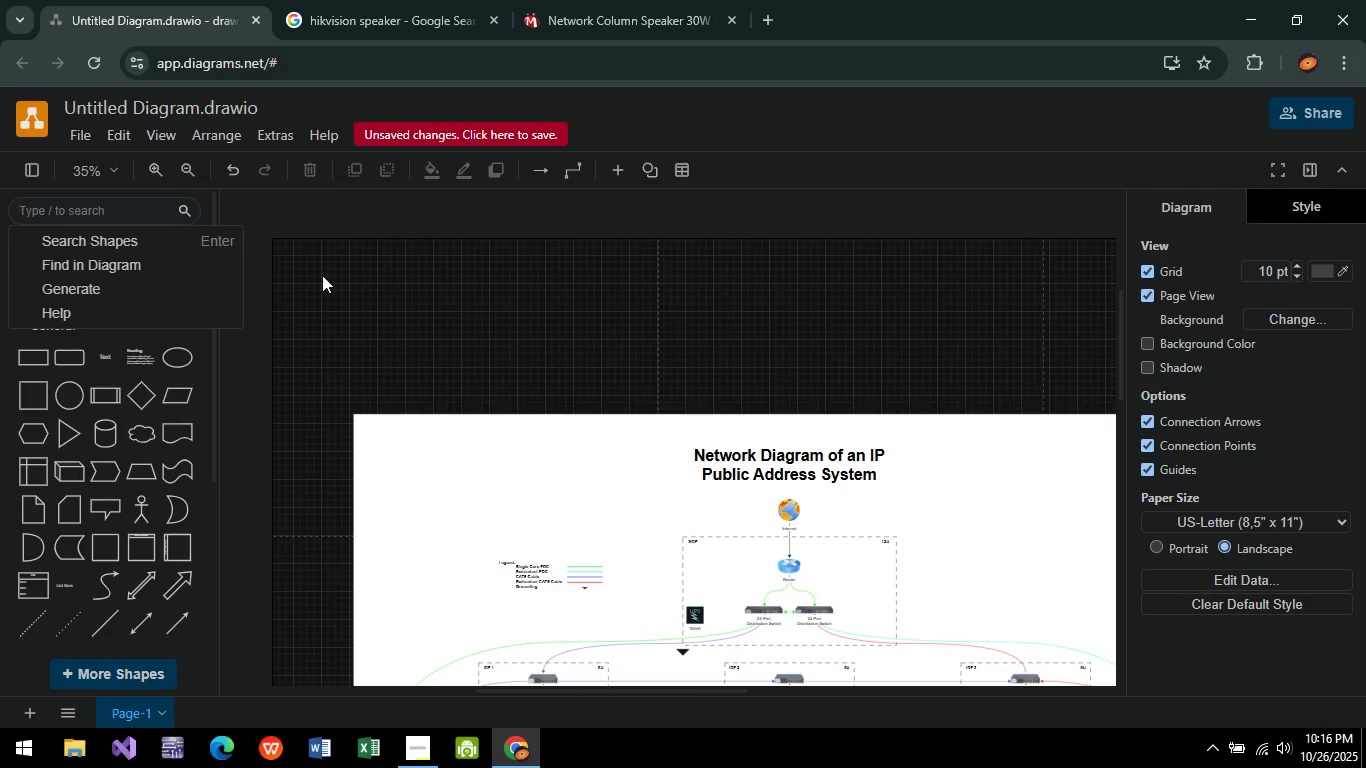 
left_click([475, 307])
 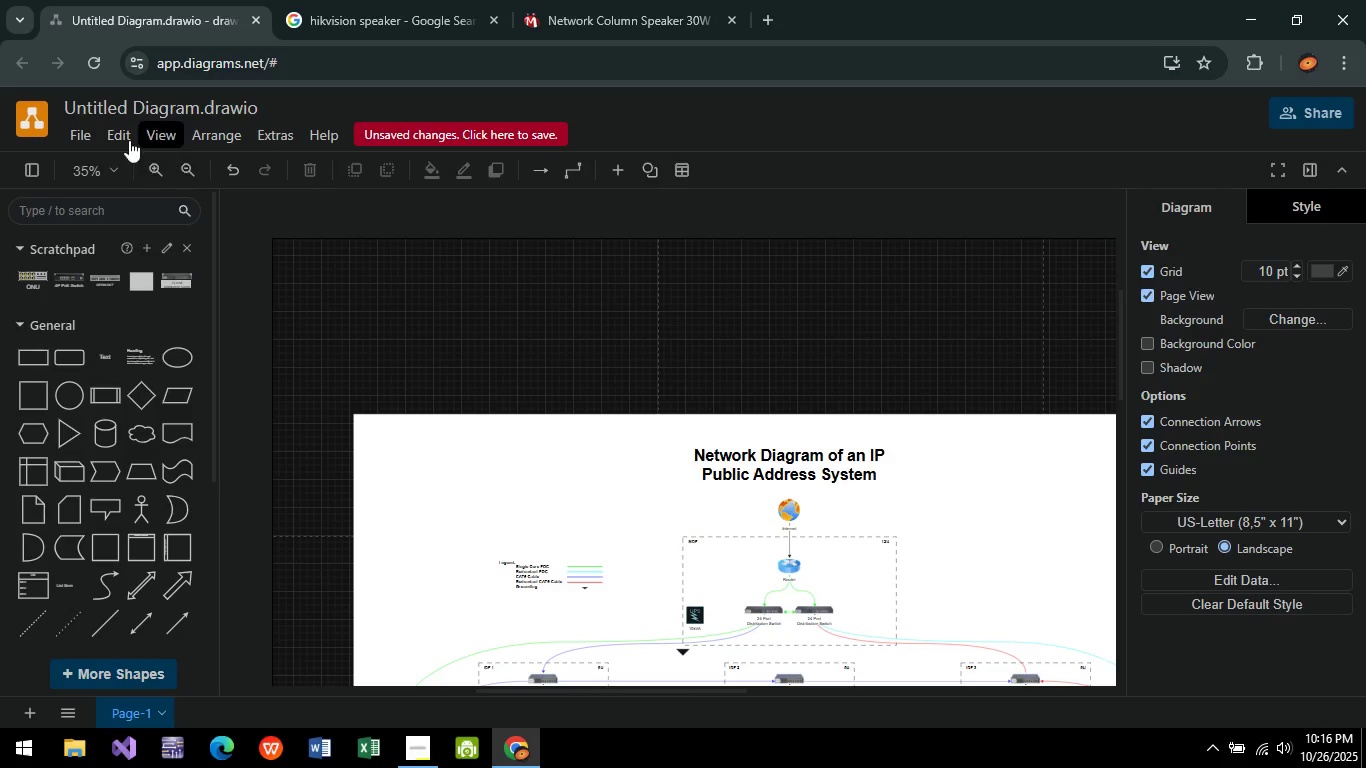 
left_click([78, 133])
 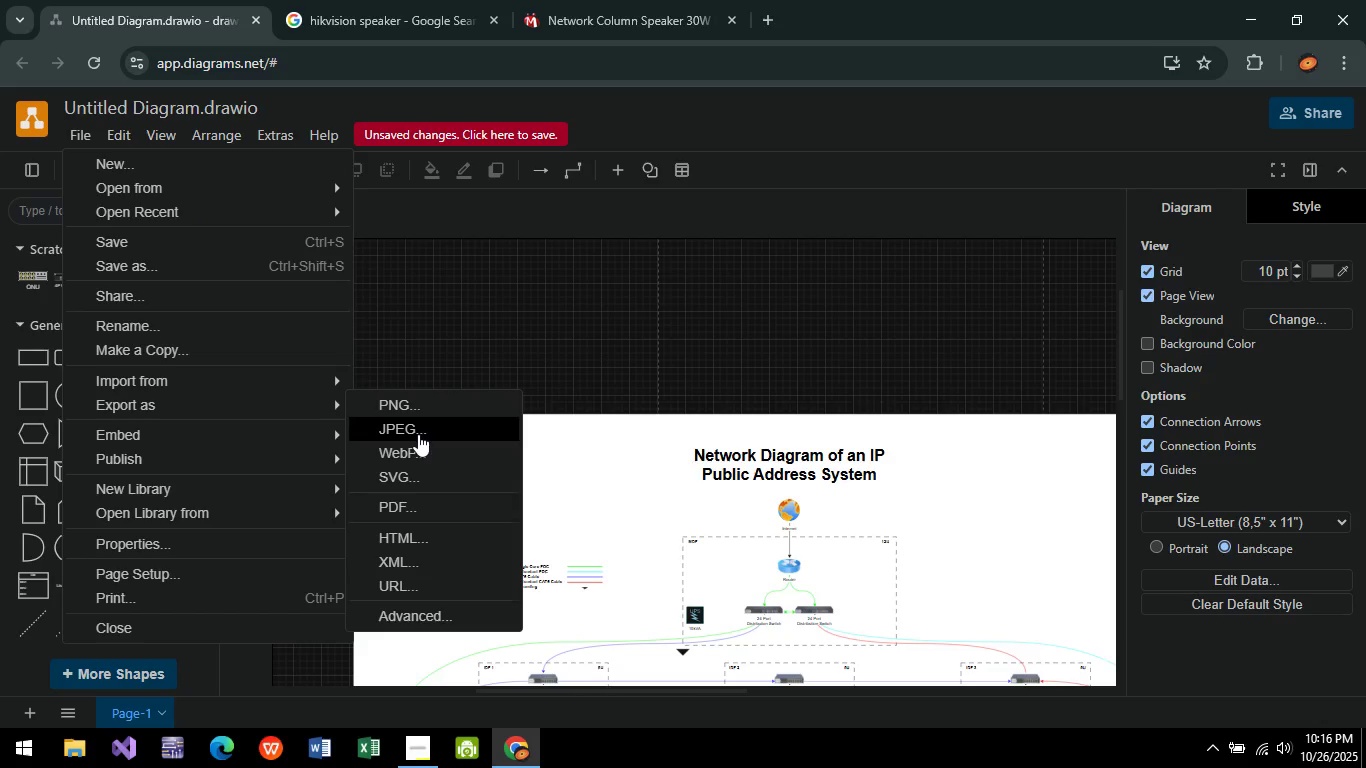 
left_click([418, 434])
 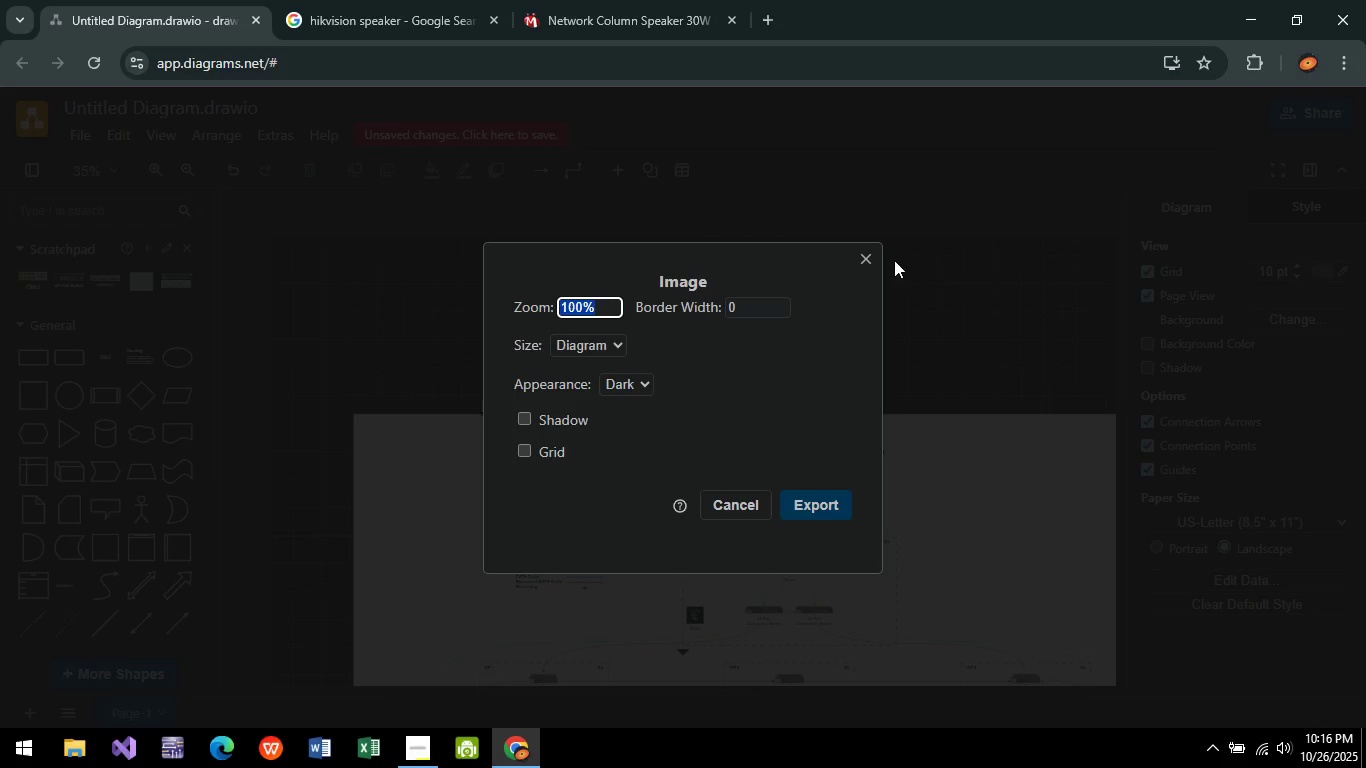 
left_click([873, 256])
 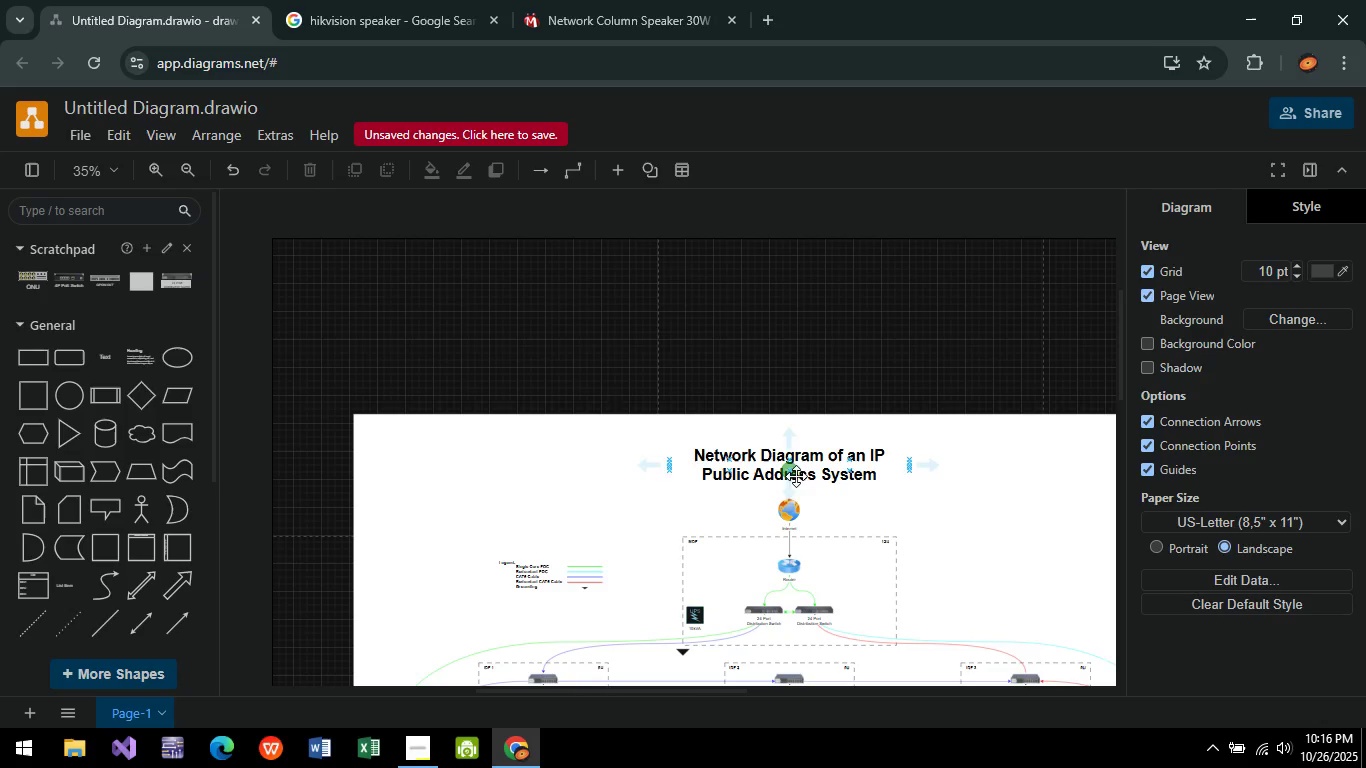 
left_click([796, 476])
 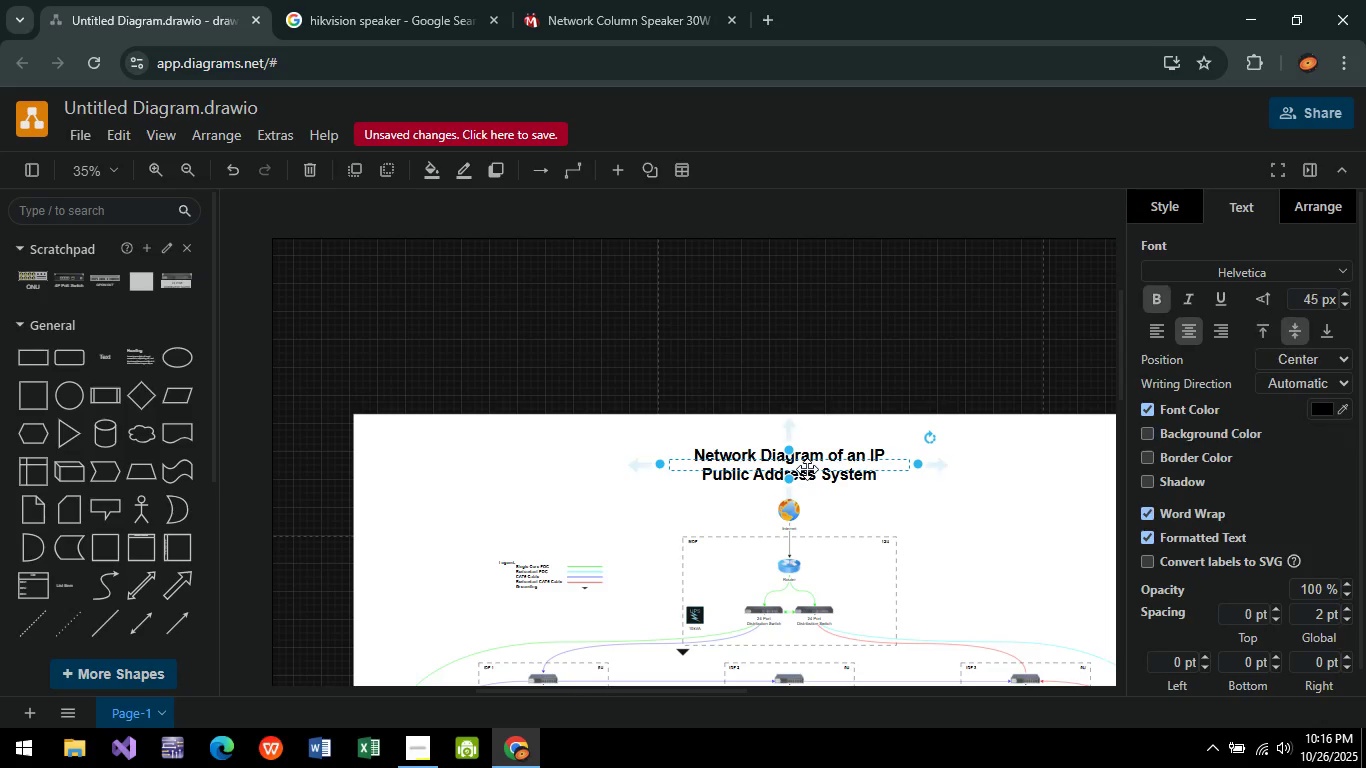 
double_click([807, 469])
 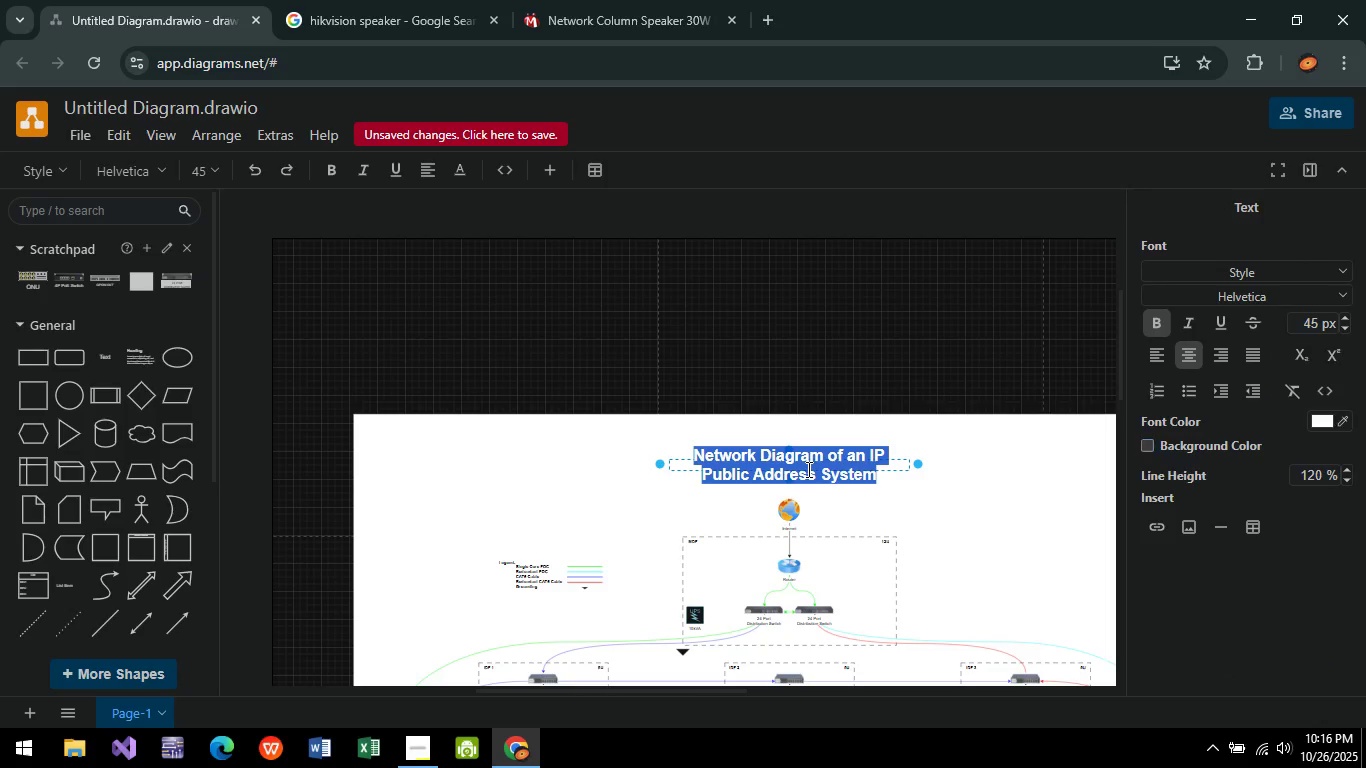 
key(Control+A)
 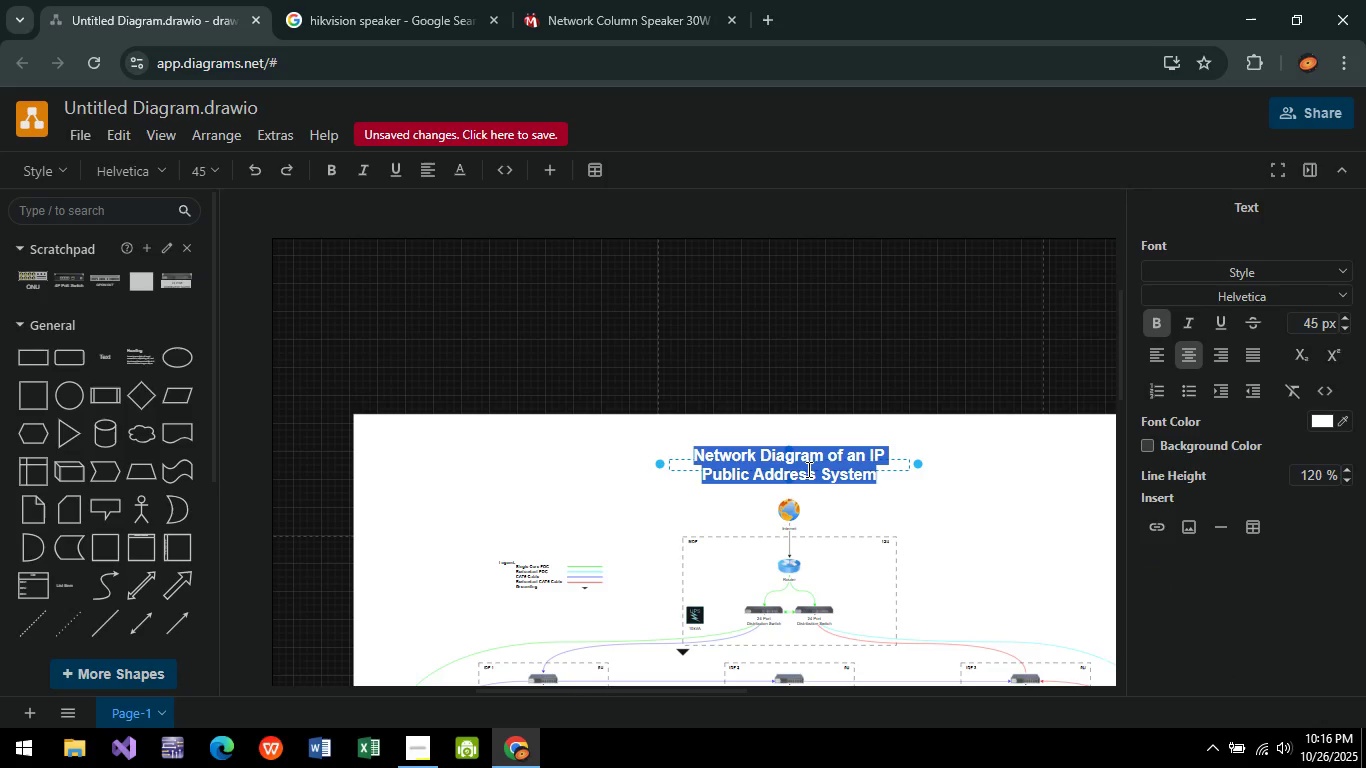 
key(Control+C)
 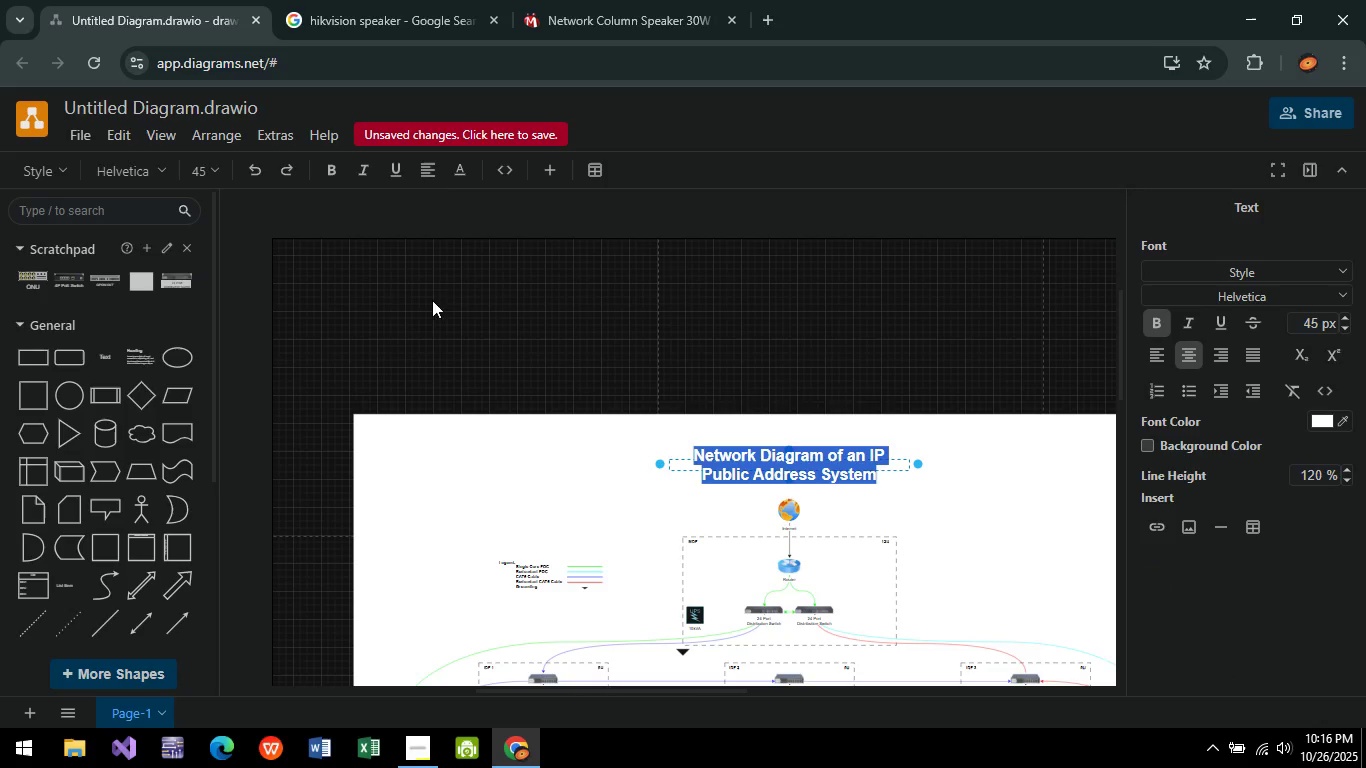 
left_click([496, 322])
 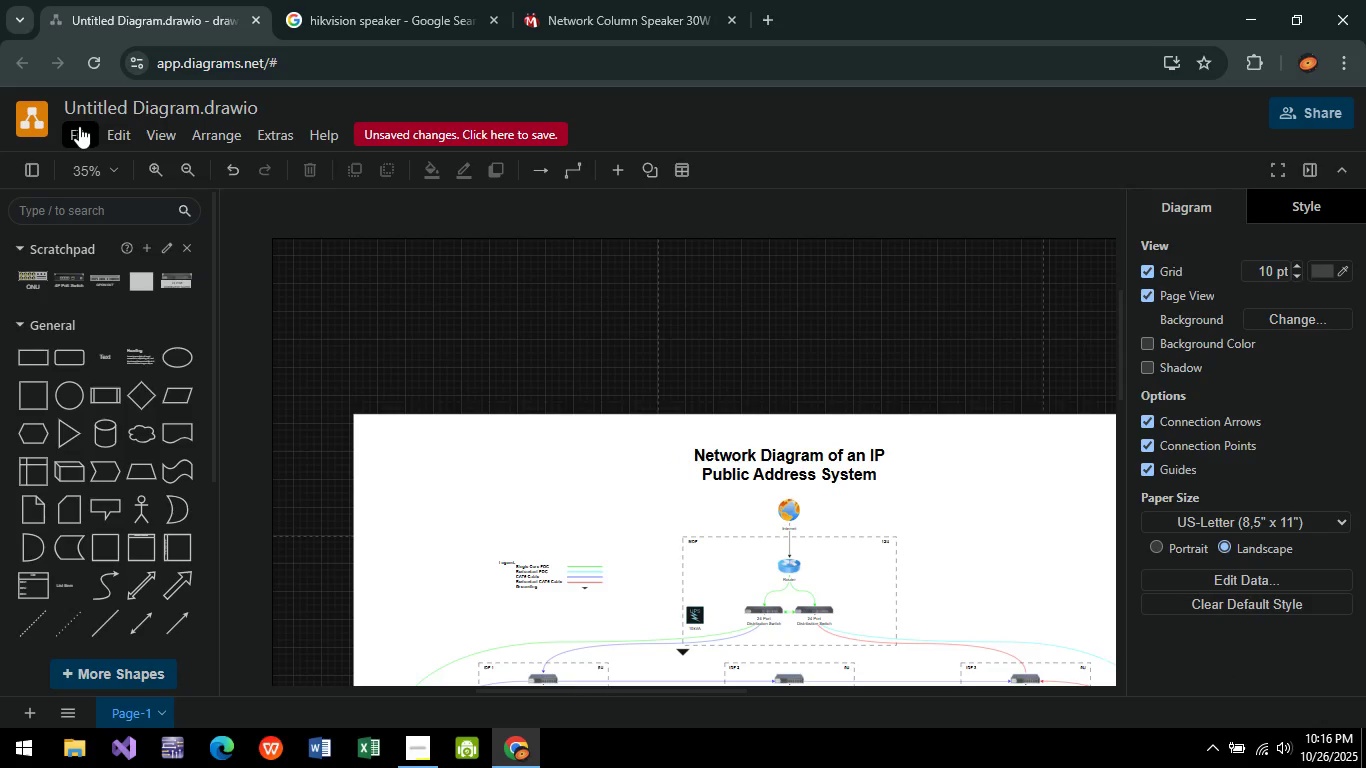 
left_click([79, 126])
 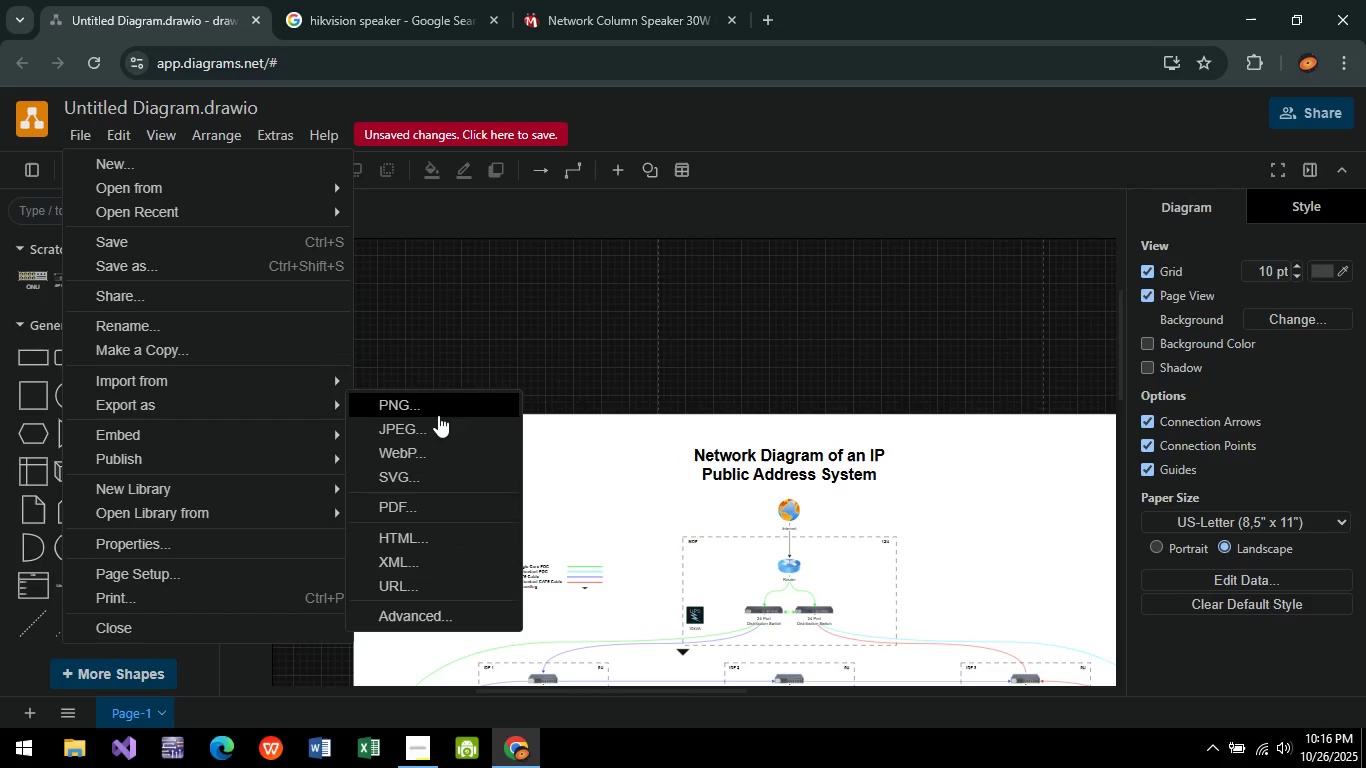 
left_click([419, 430])
 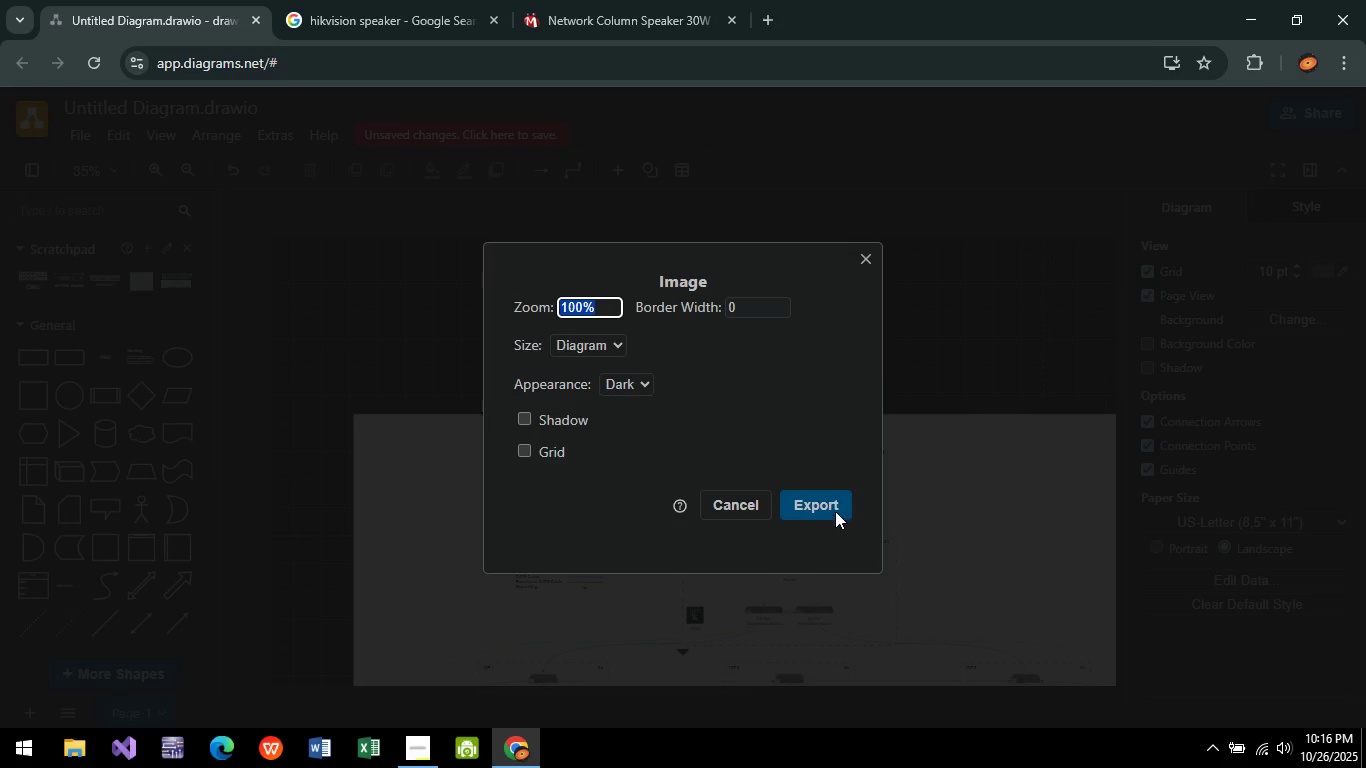 
left_click([829, 501])
 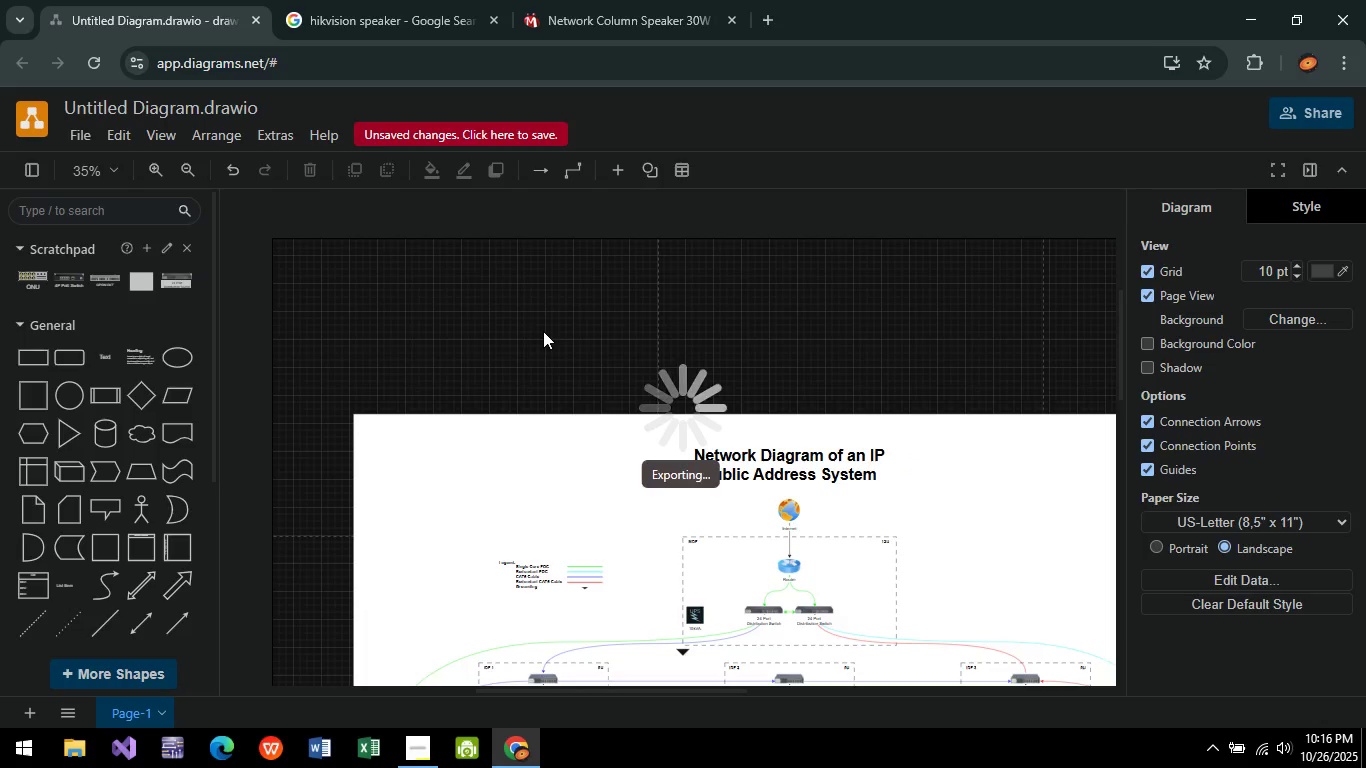 
key(Control+V)
 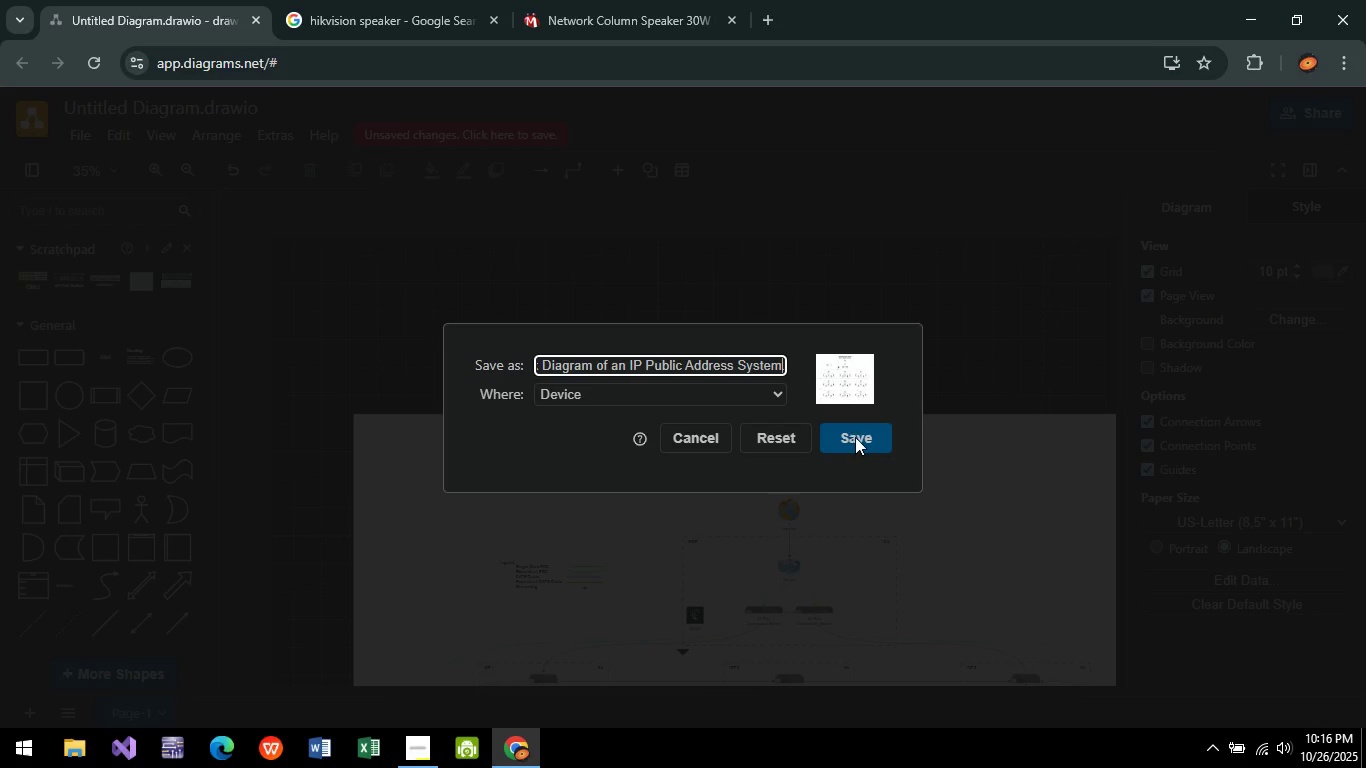 